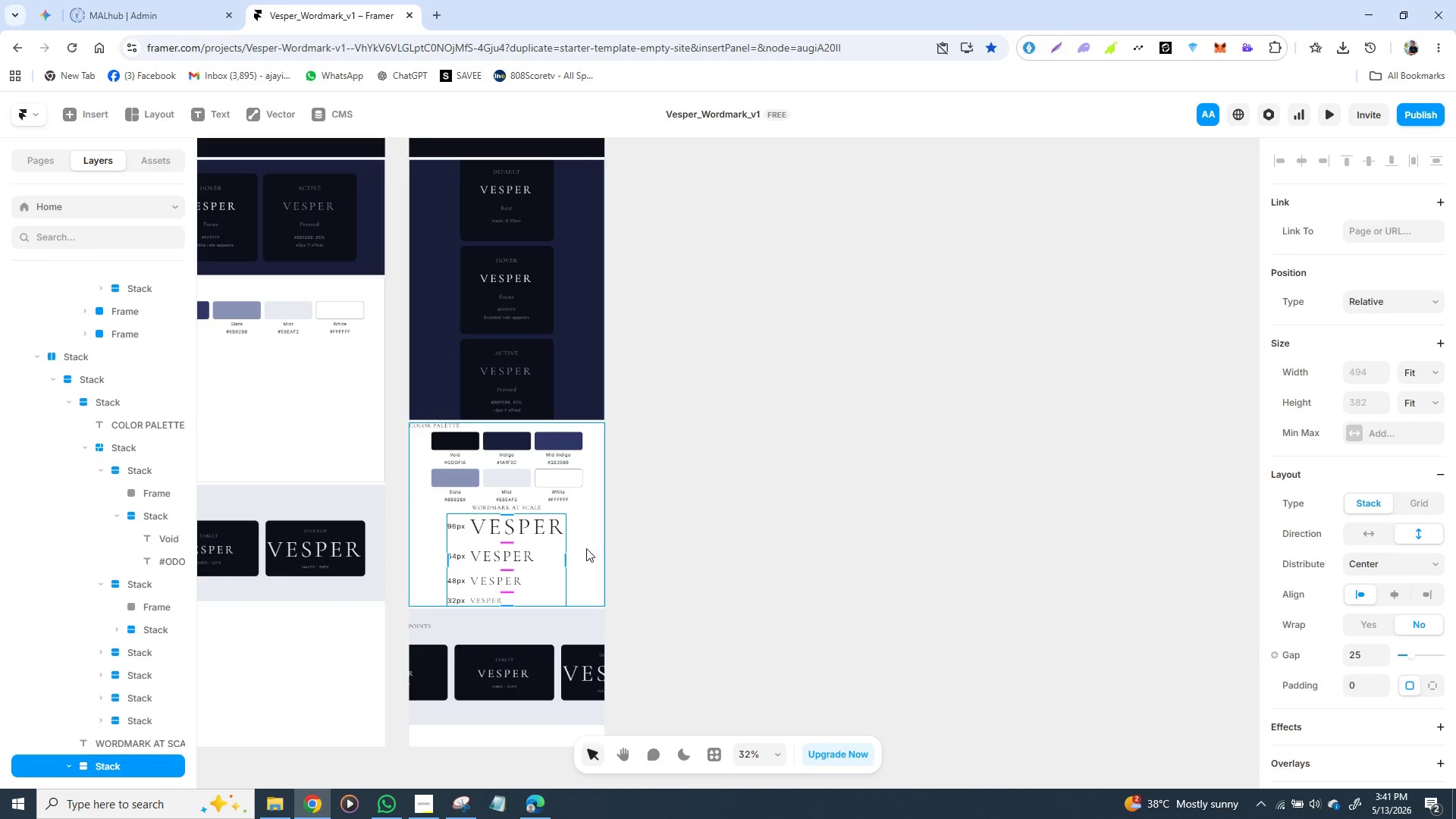 
left_click([591, 548])
 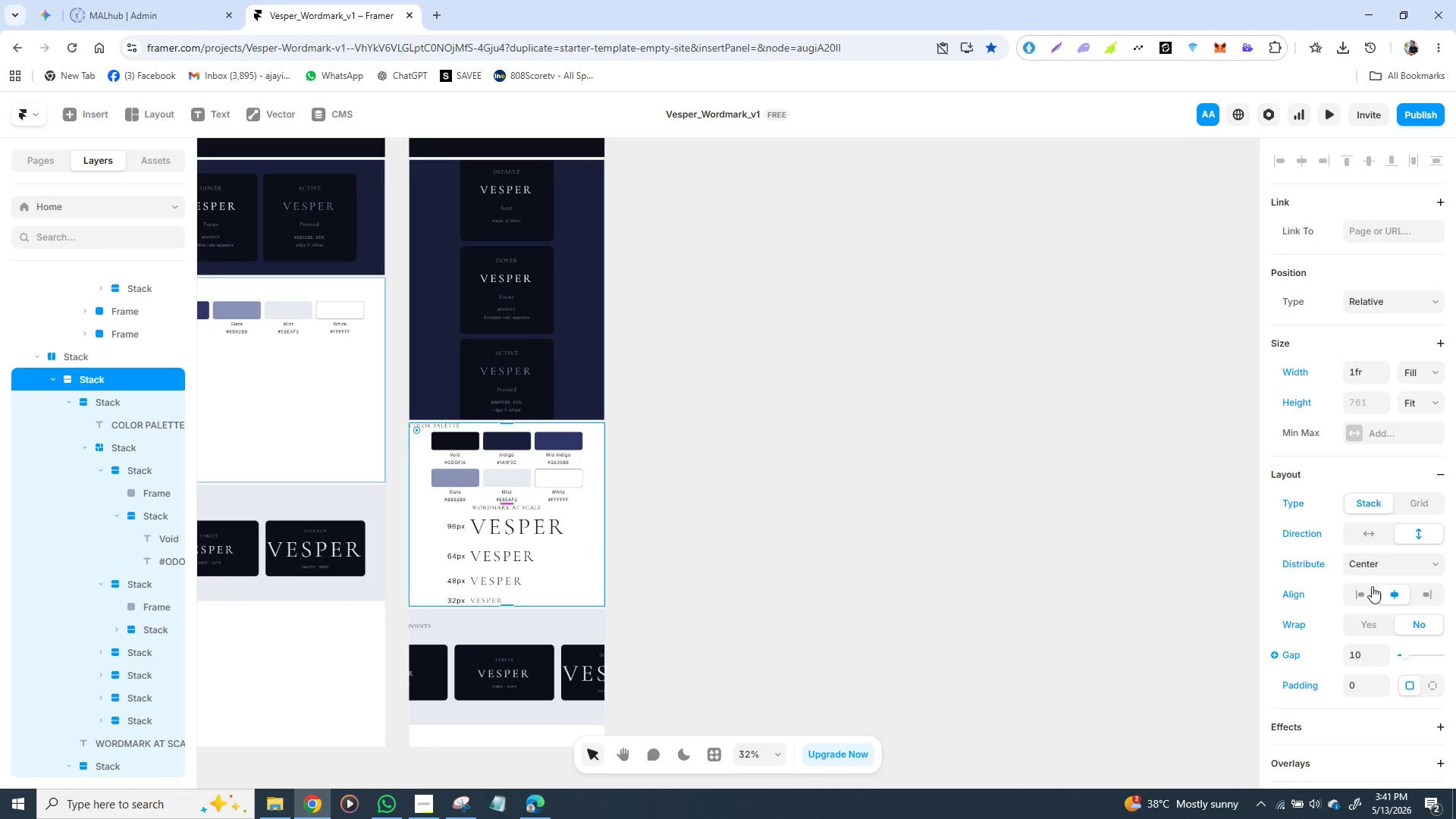 
left_click([1349, 603])
 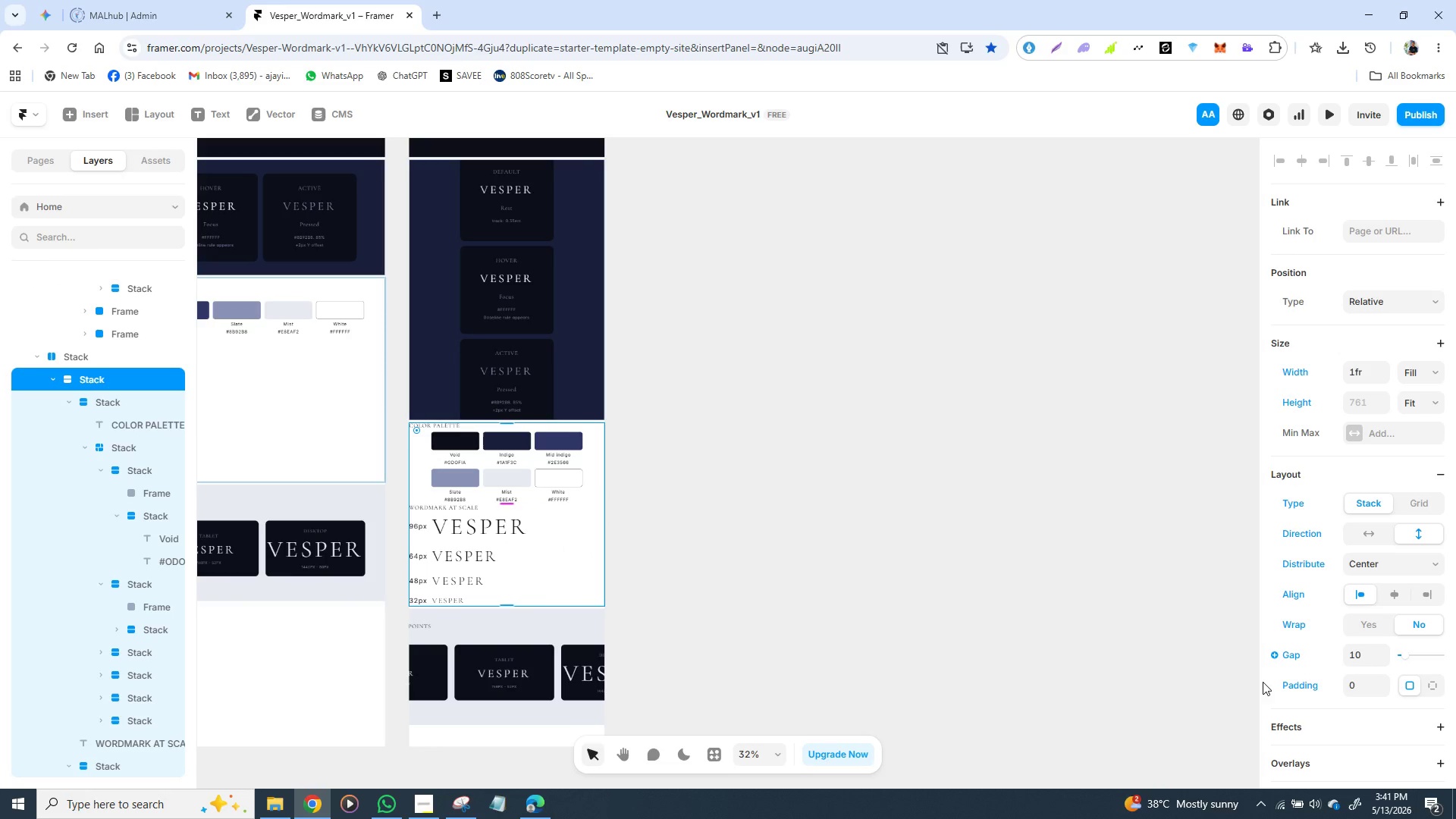 
left_click([1366, 684])
 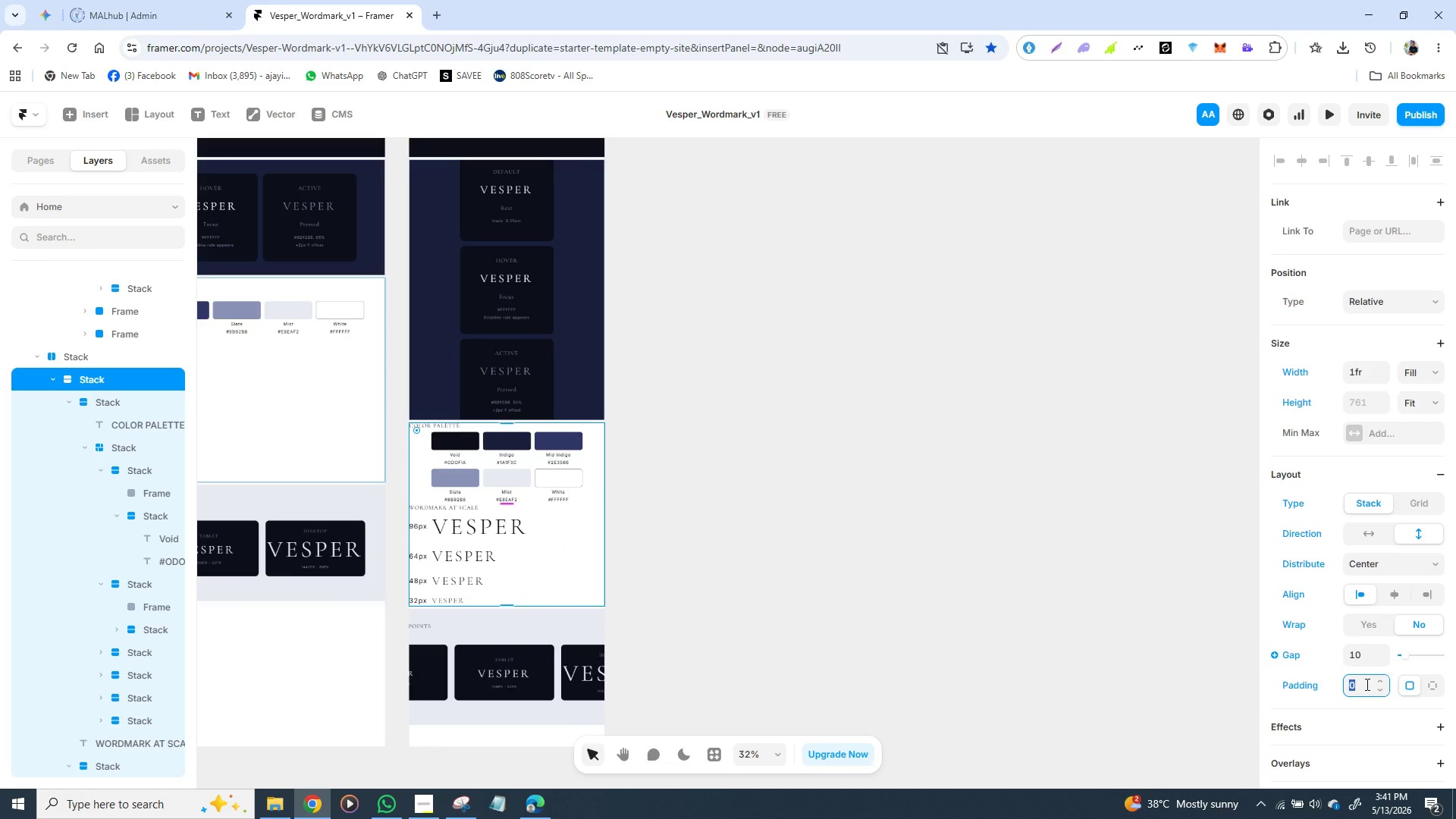 
type(24)
 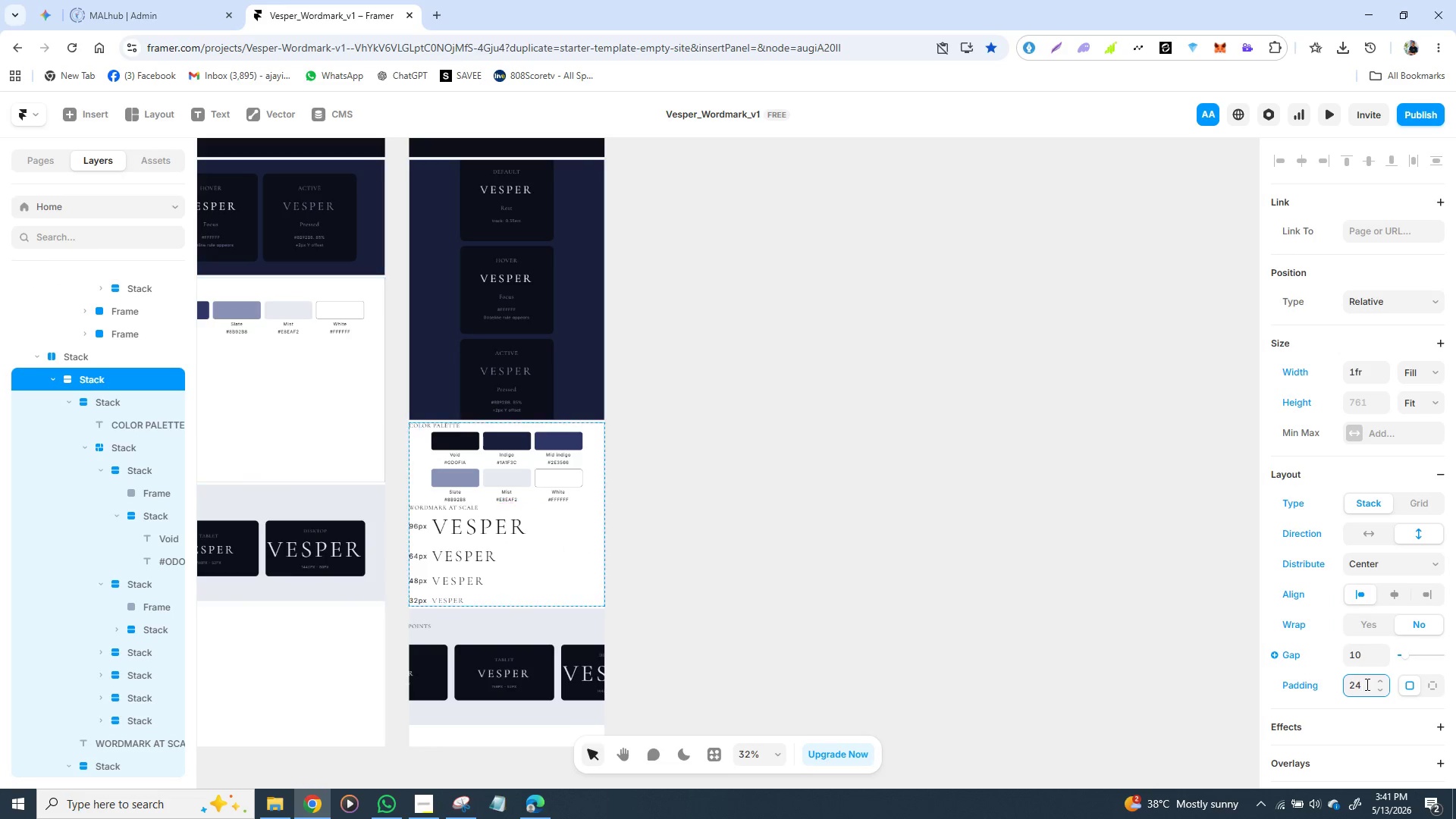 
key(Enter)
 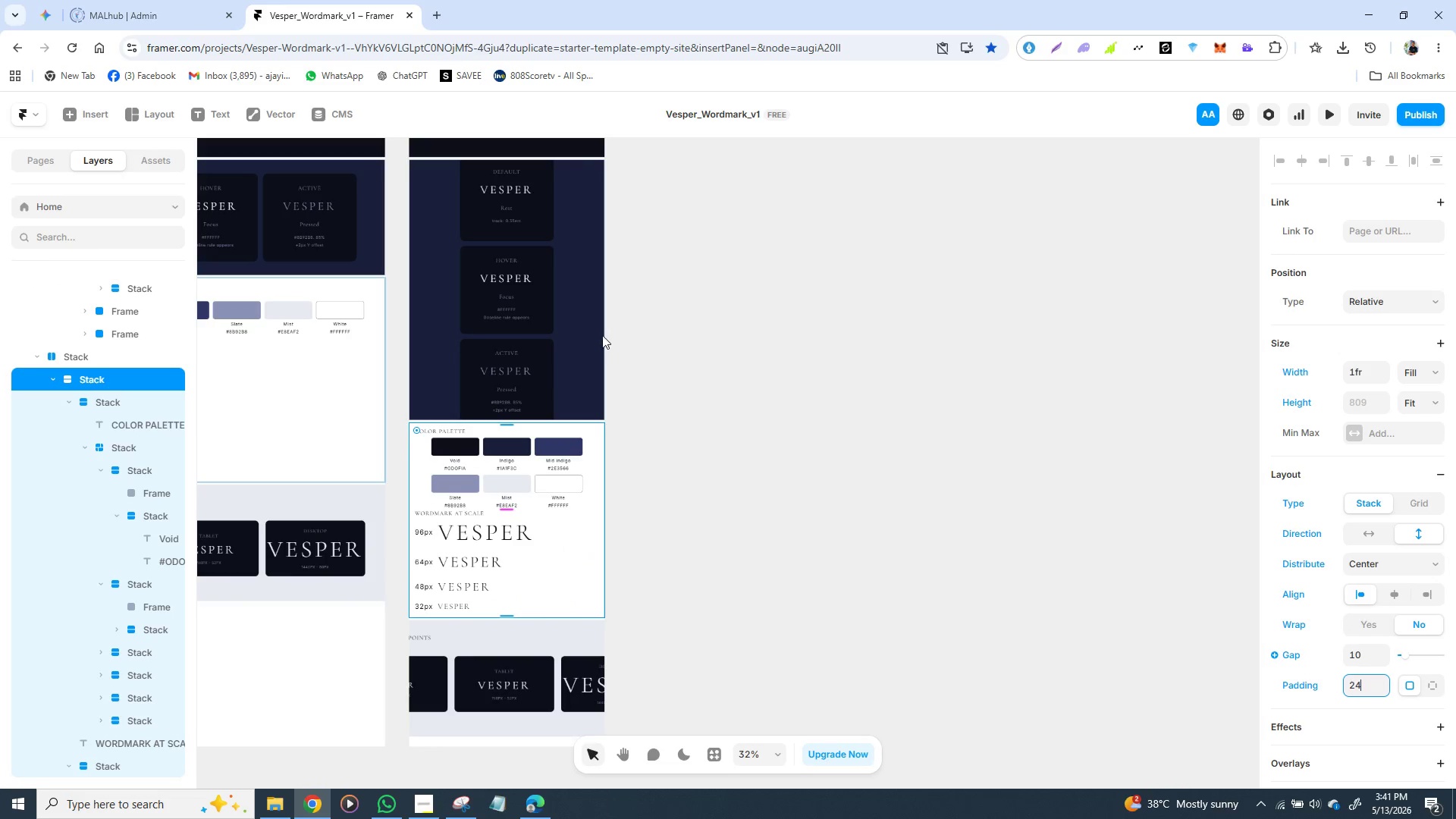 
left_click([586, 335])
 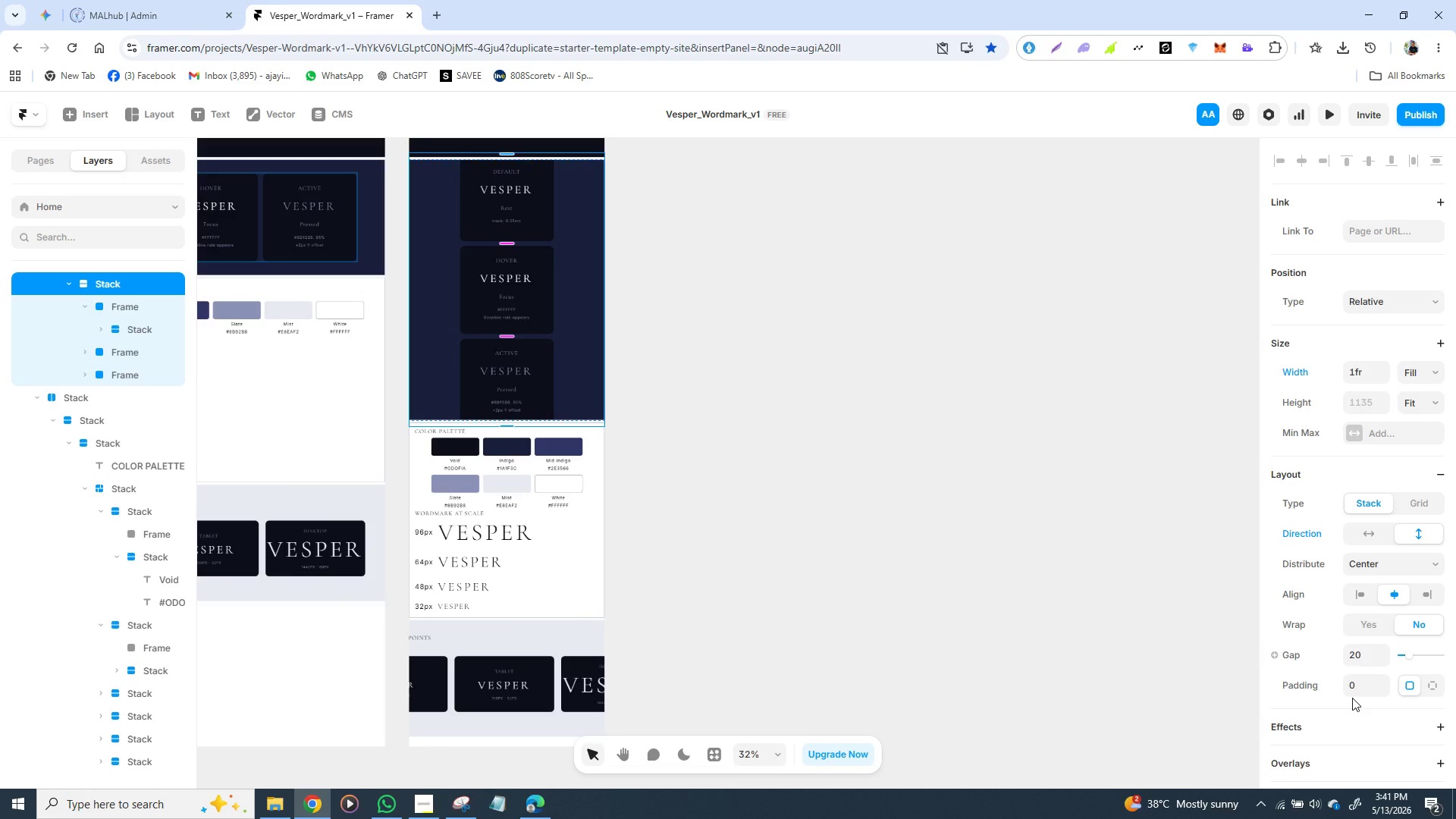 
left_click([1352, 688])
 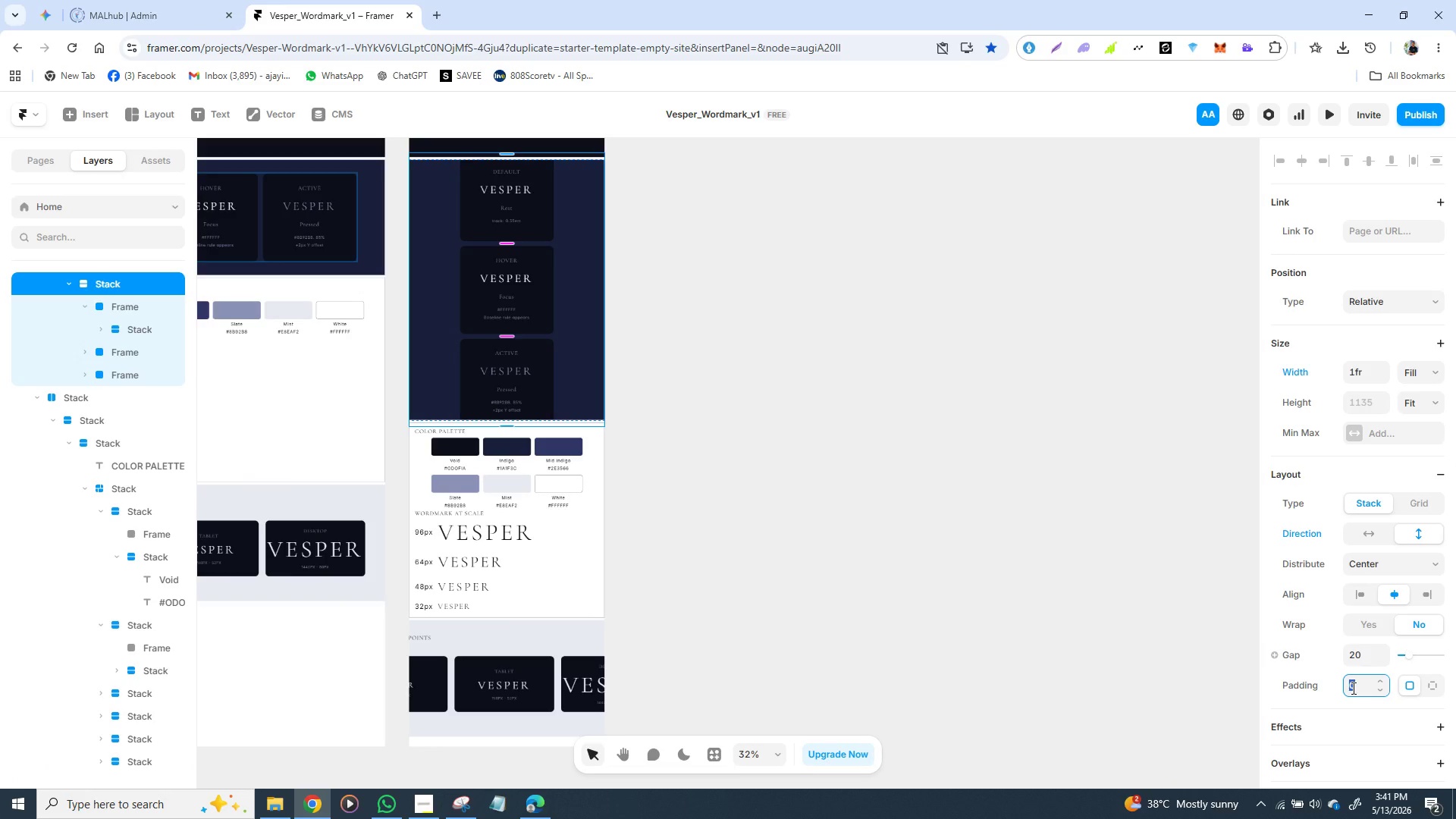 
type(24)
 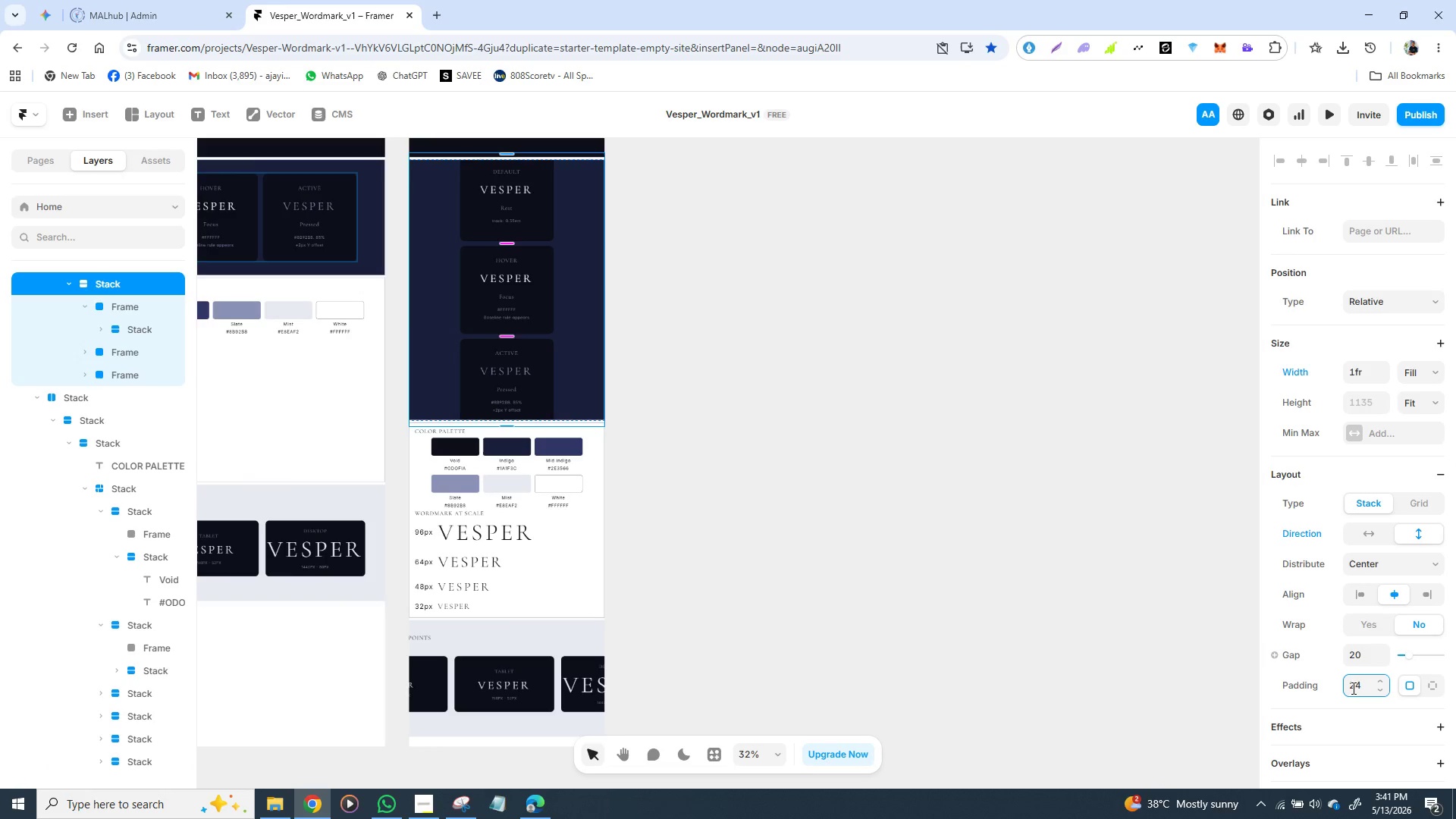 
key(Enter)
 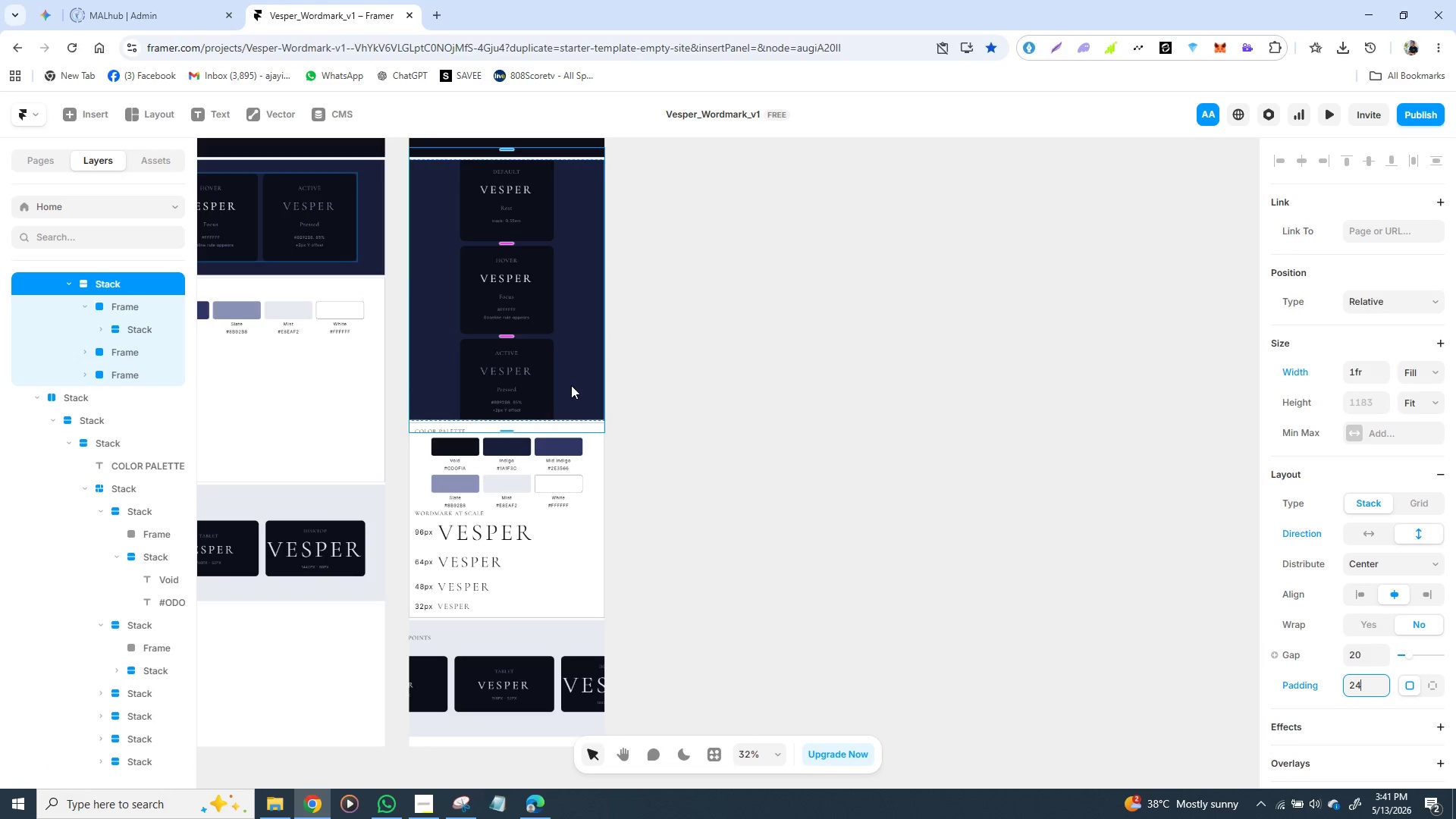 
double_click([571, 385])
 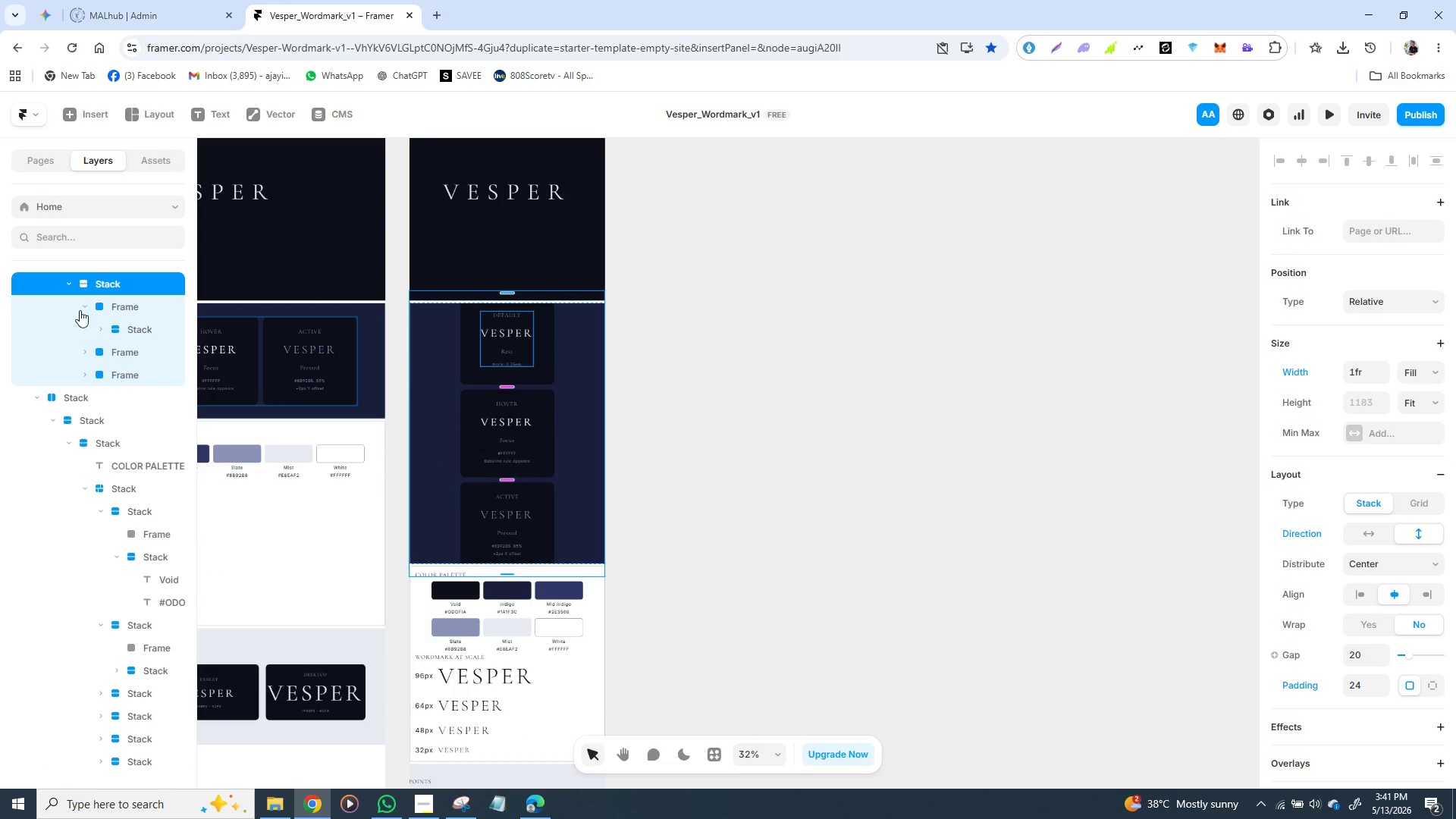 
left_click([96, 308])
 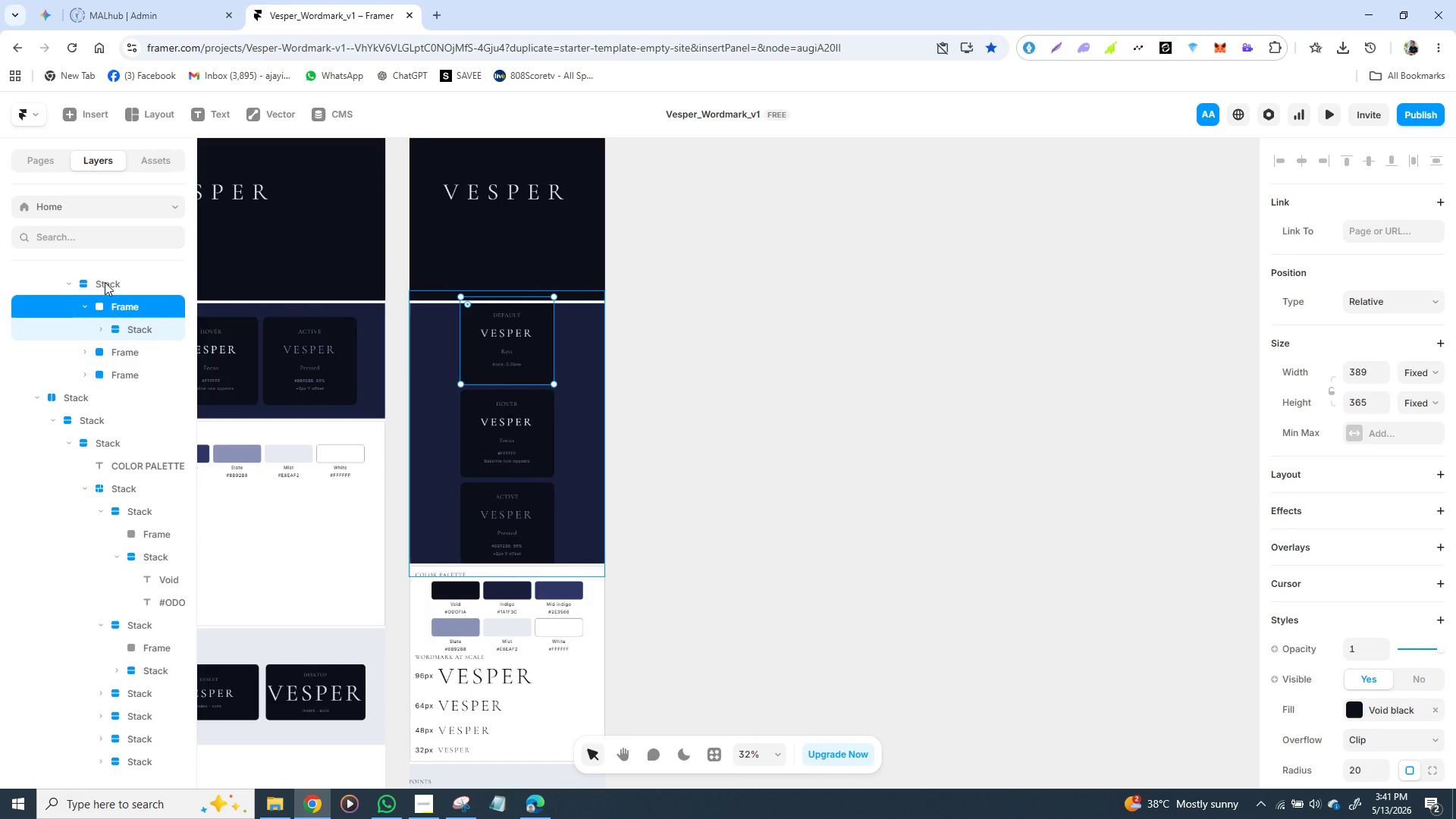 
left_click([105, 282])
 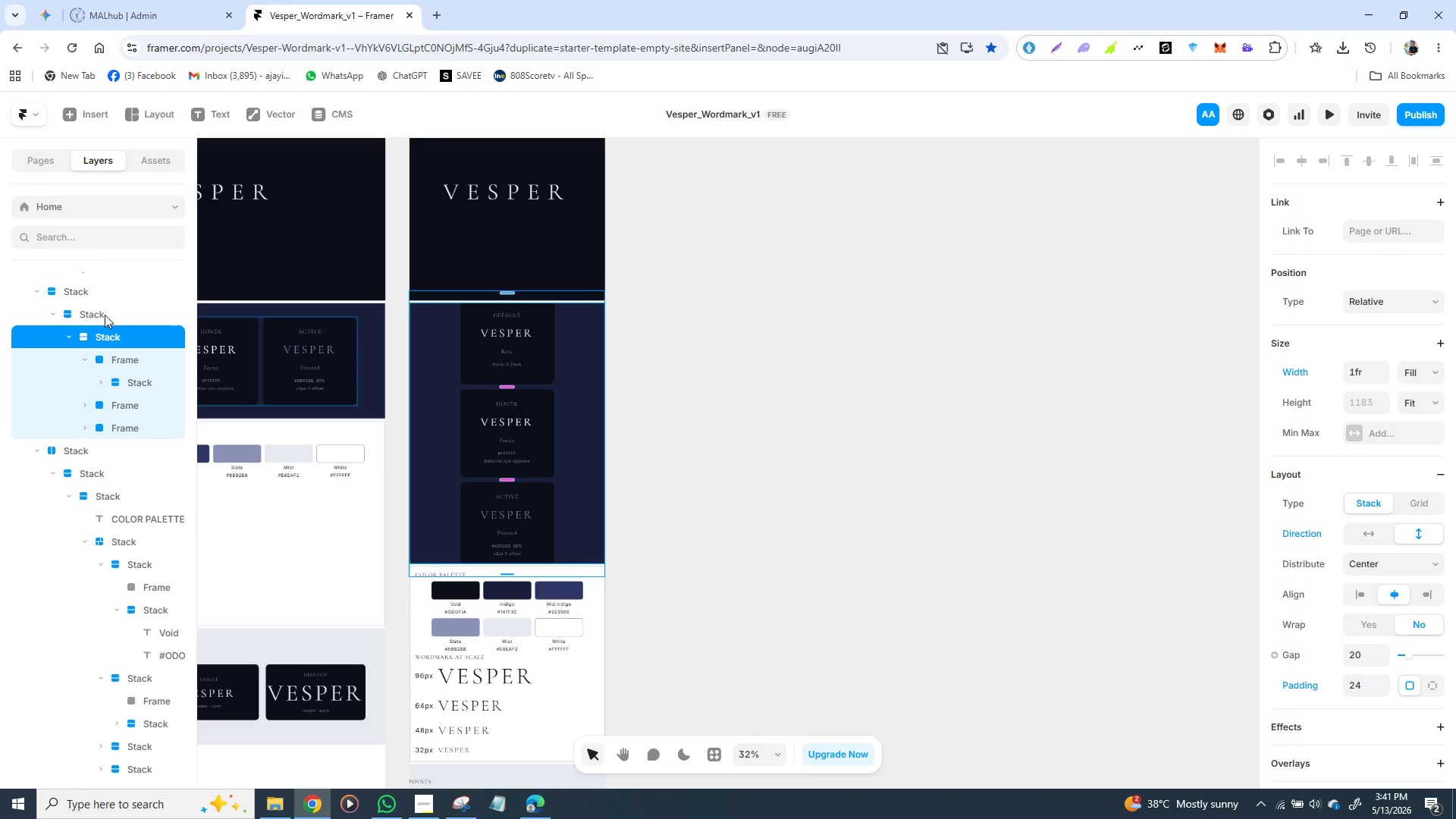 
left_click([105, 318])
 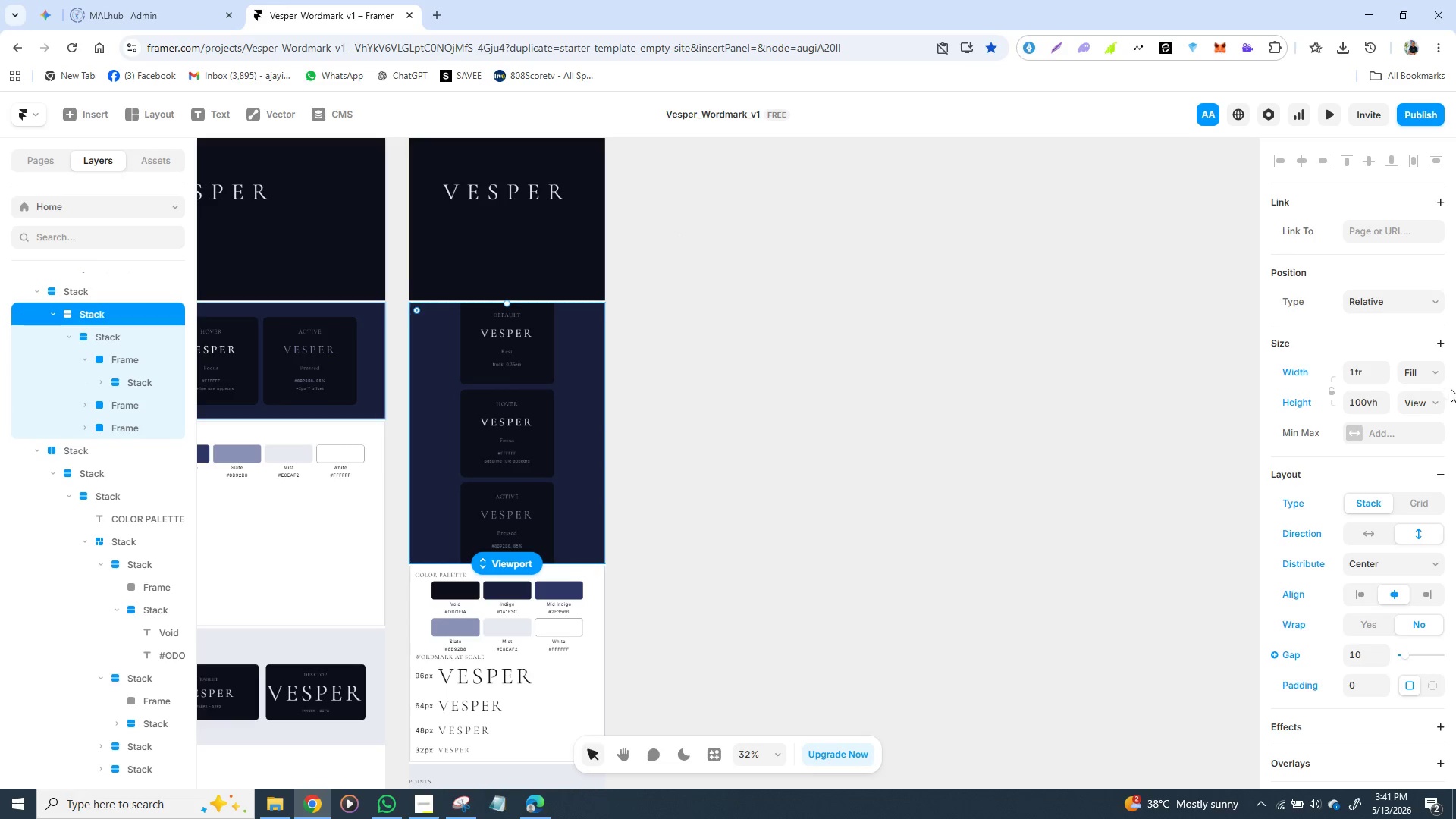 
left_click([1429, 406])
 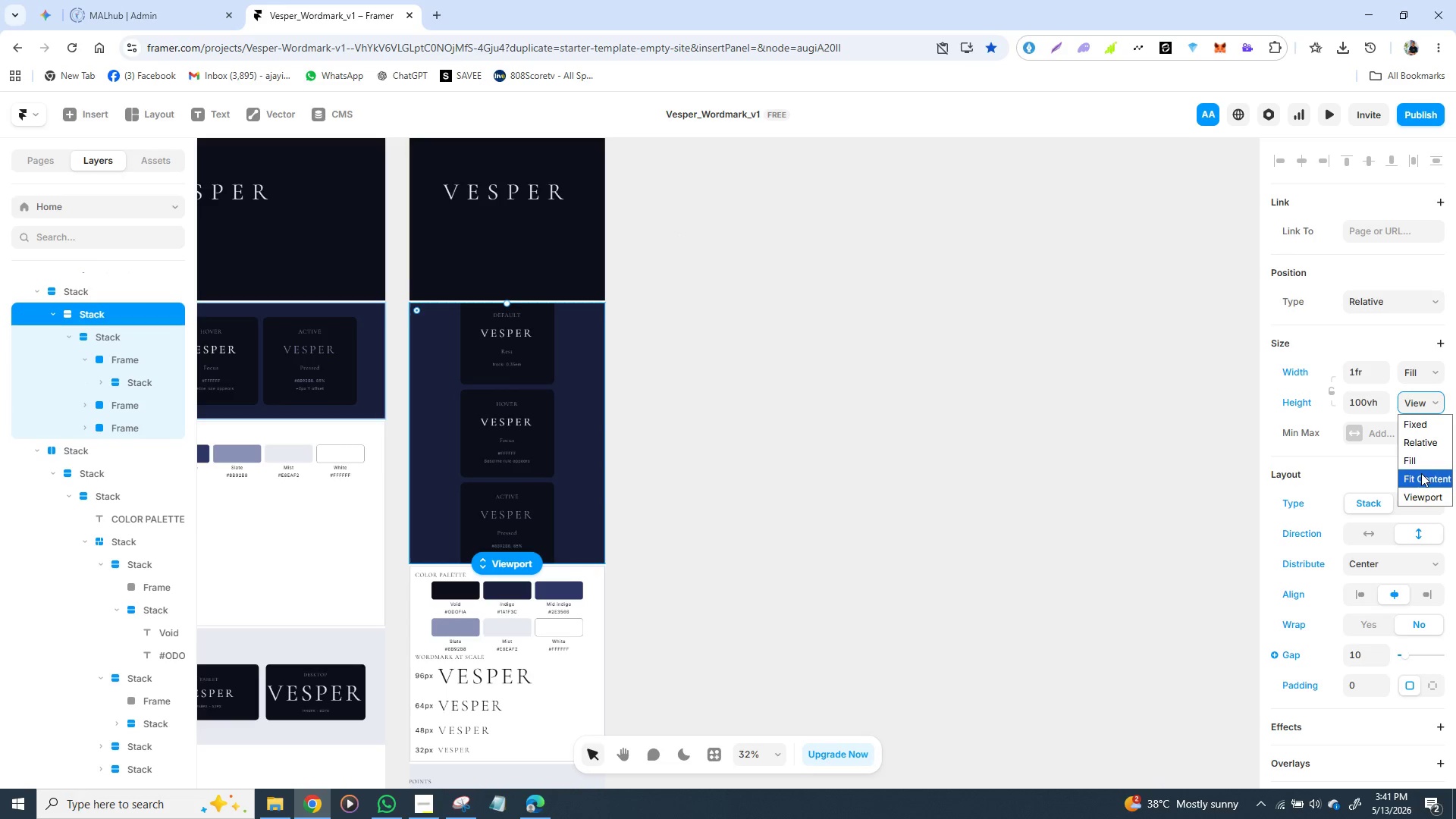 
left_click([1421, 473])
 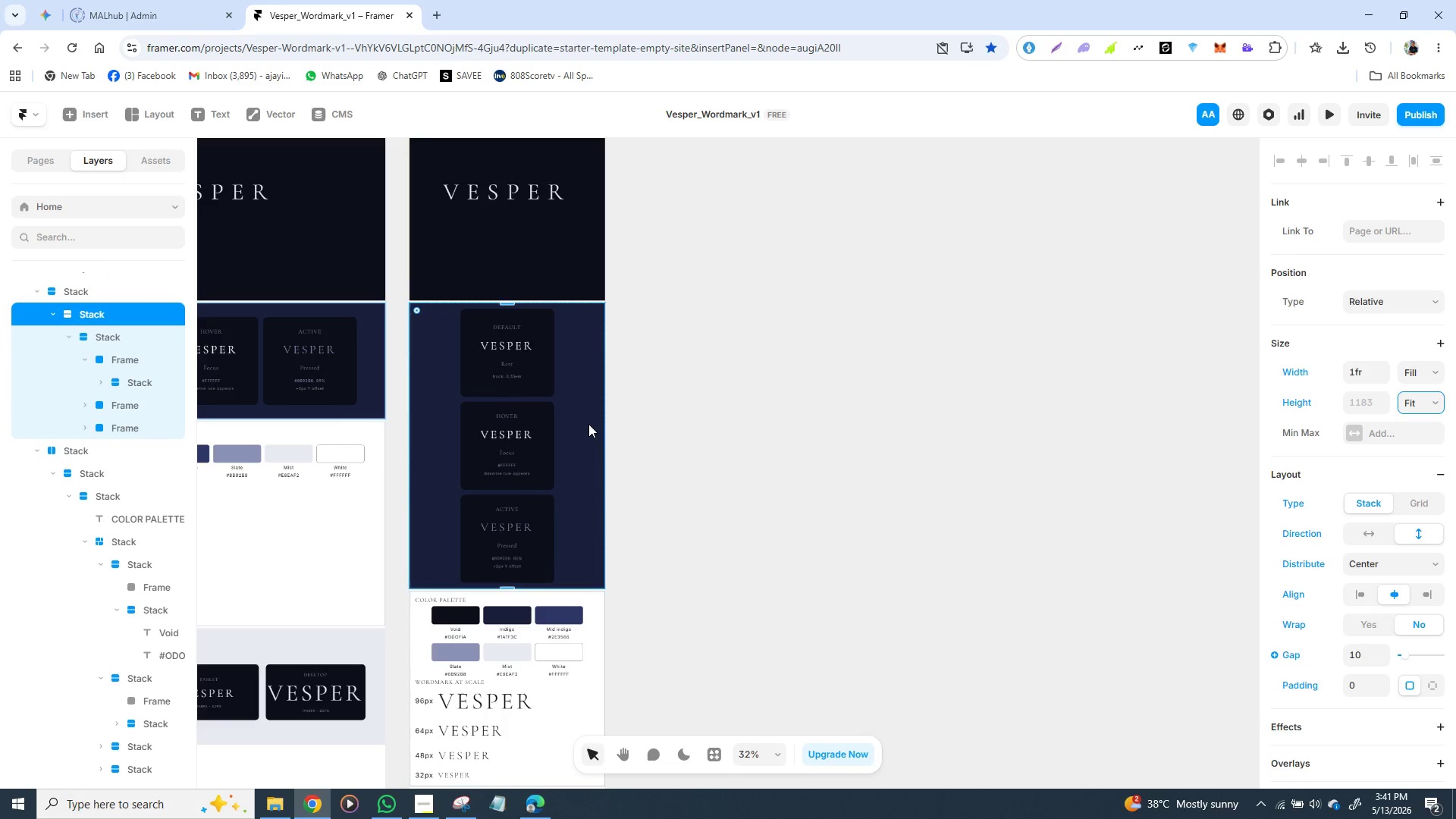 
left_click([582, 424])
 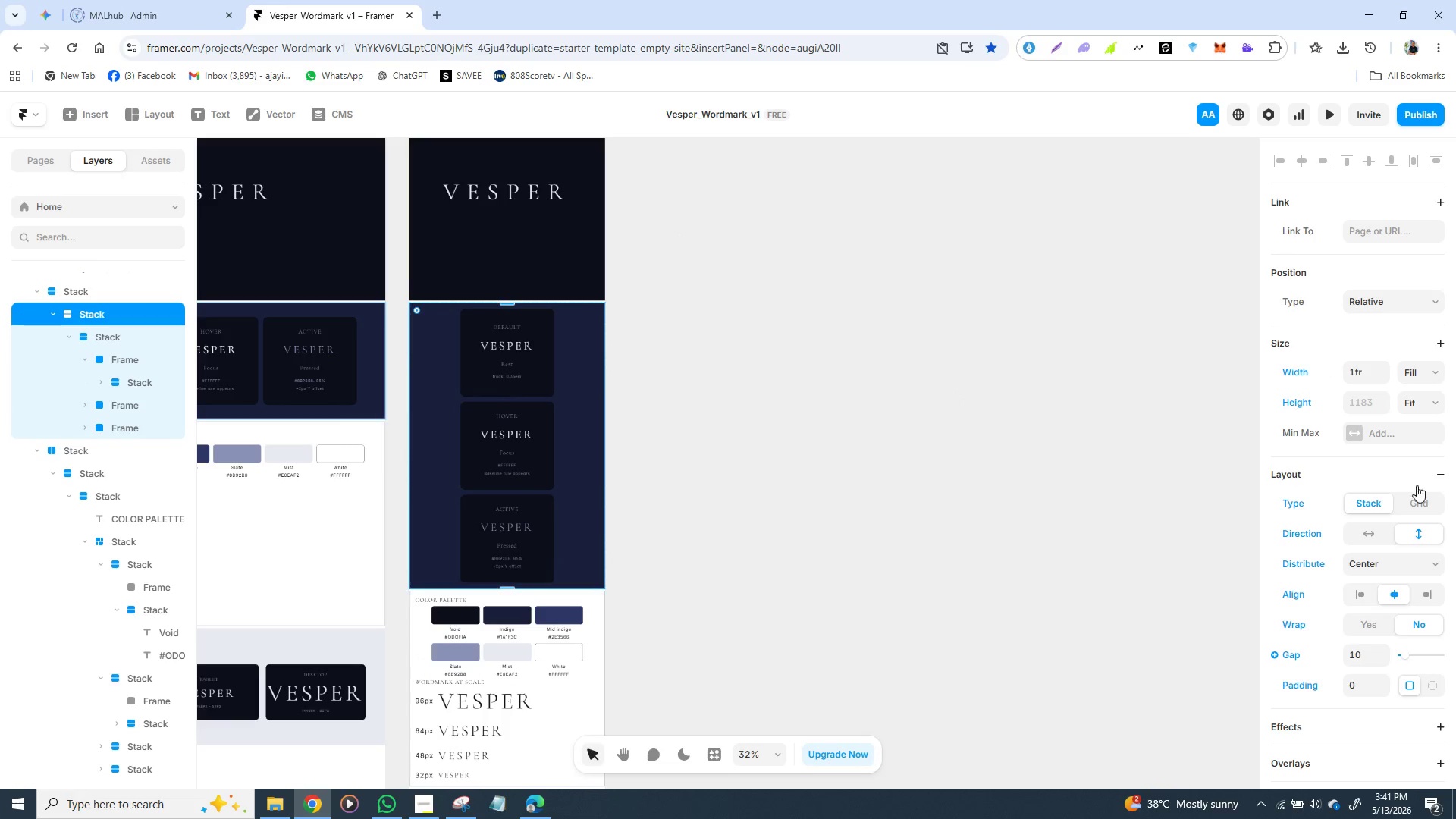 
left_click([1346, 532])
 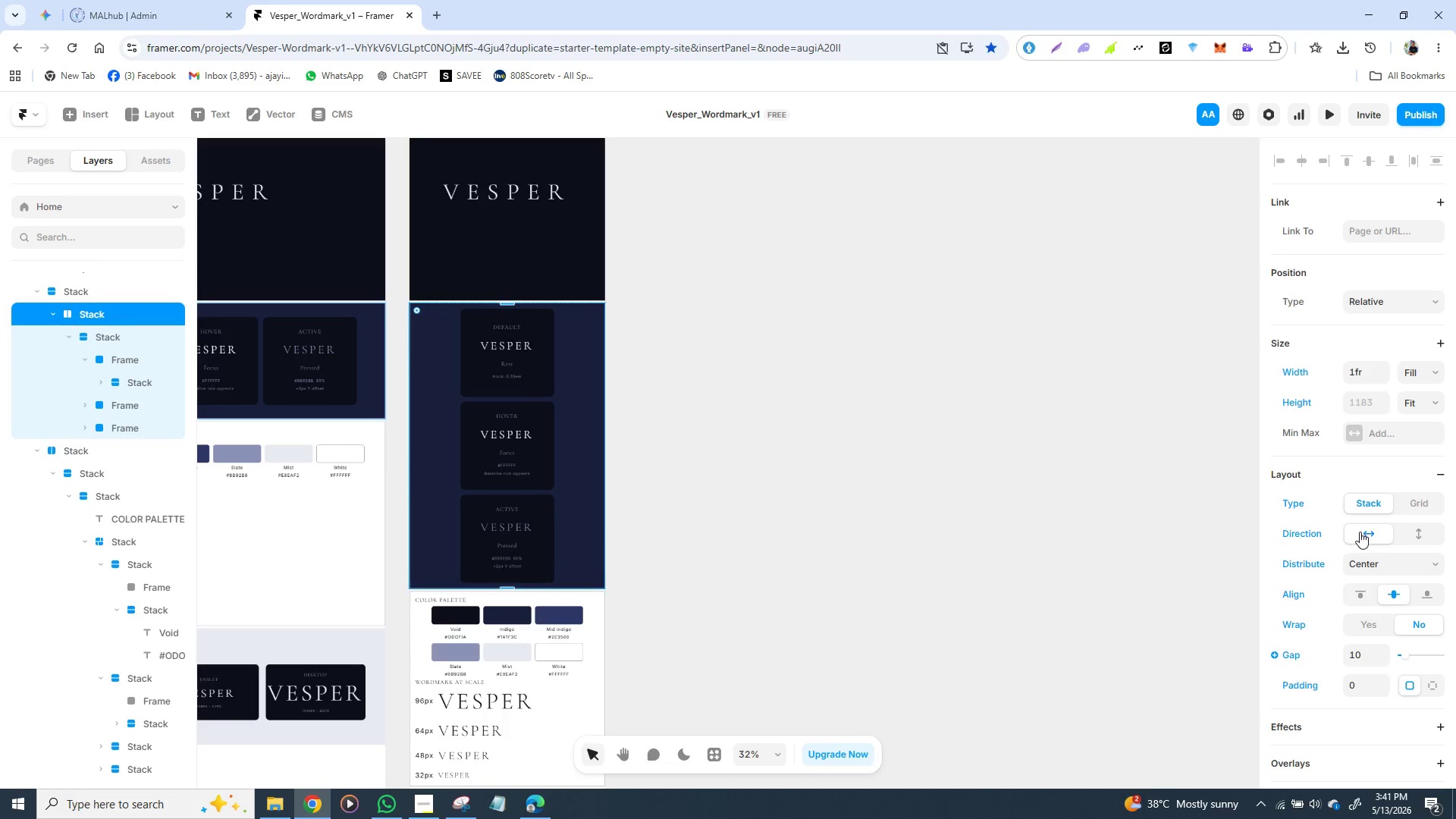 
left_click([1363, 532])
 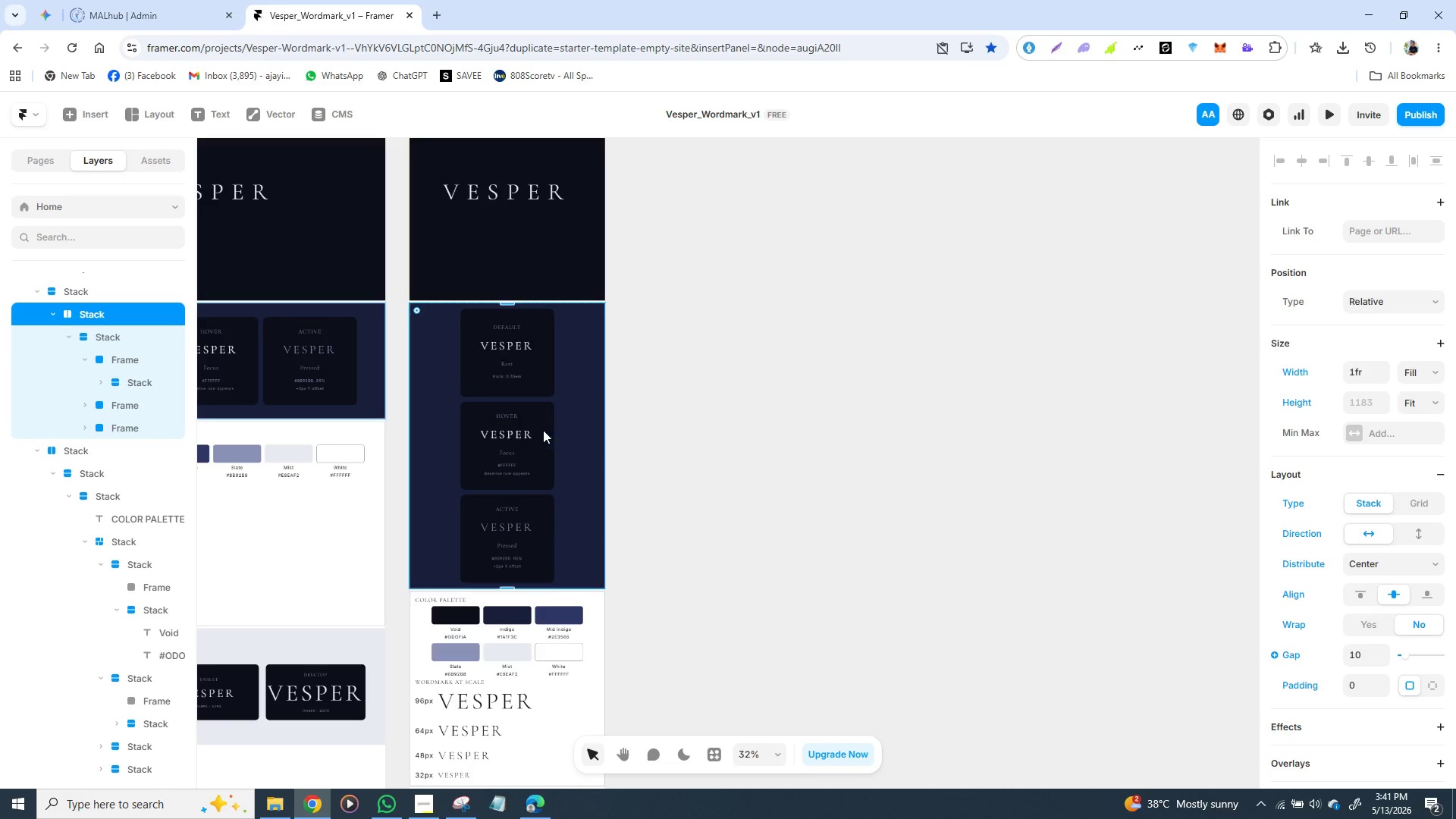 
double_click([543, 430])
 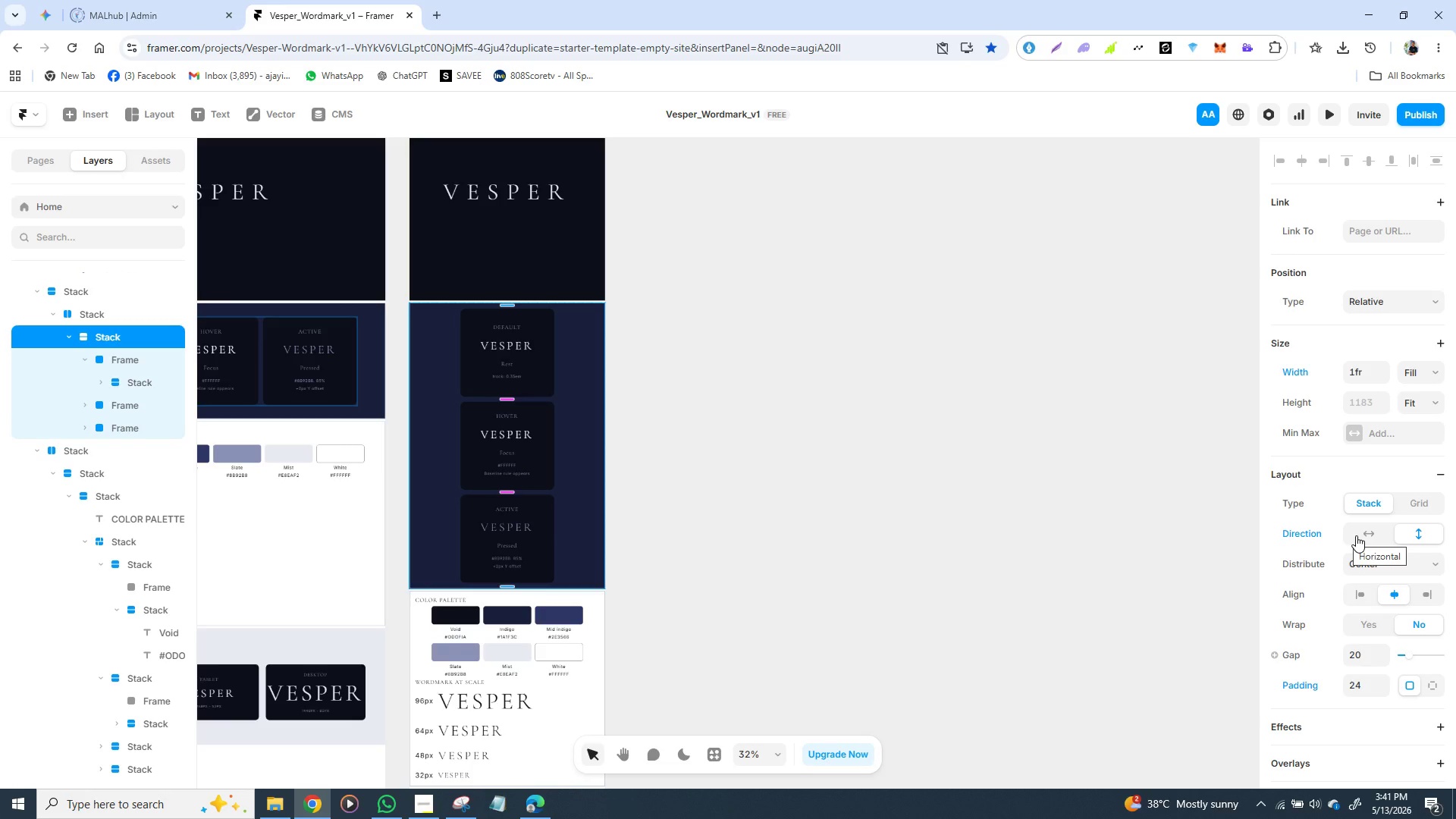 
left_click([1356, 535])
 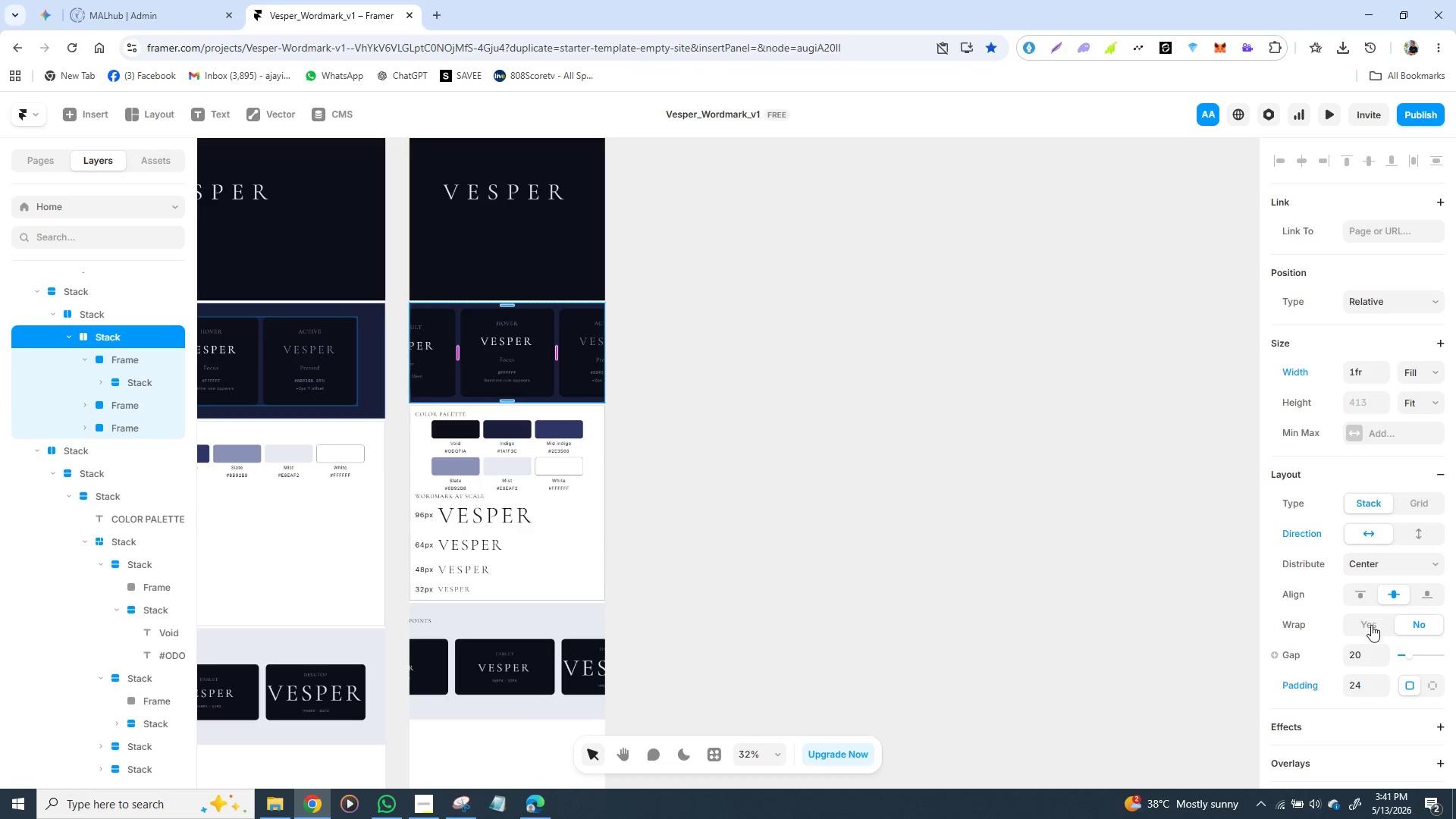 
left_click([1371, 629])
 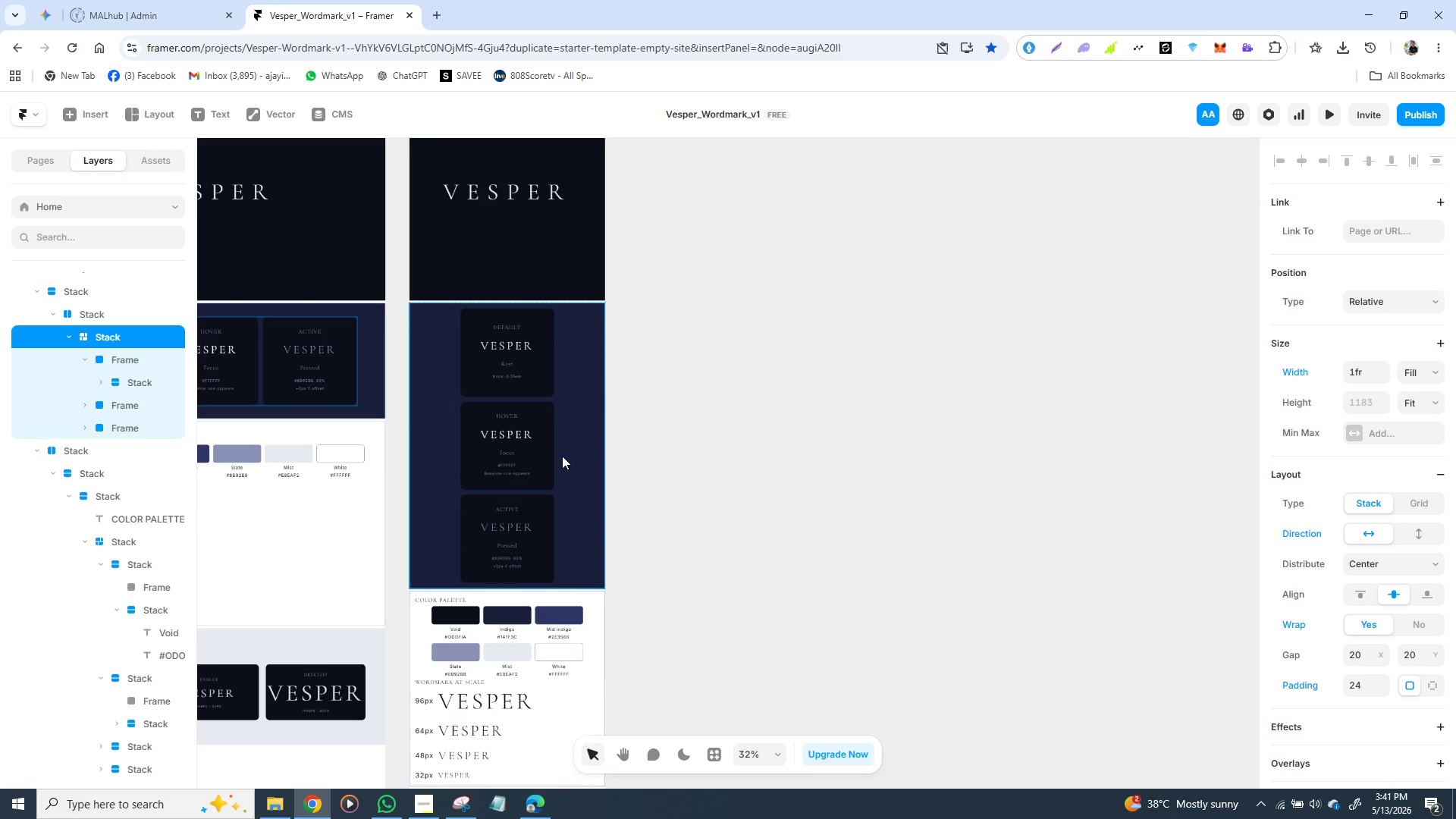 
left_click([562, 456])
 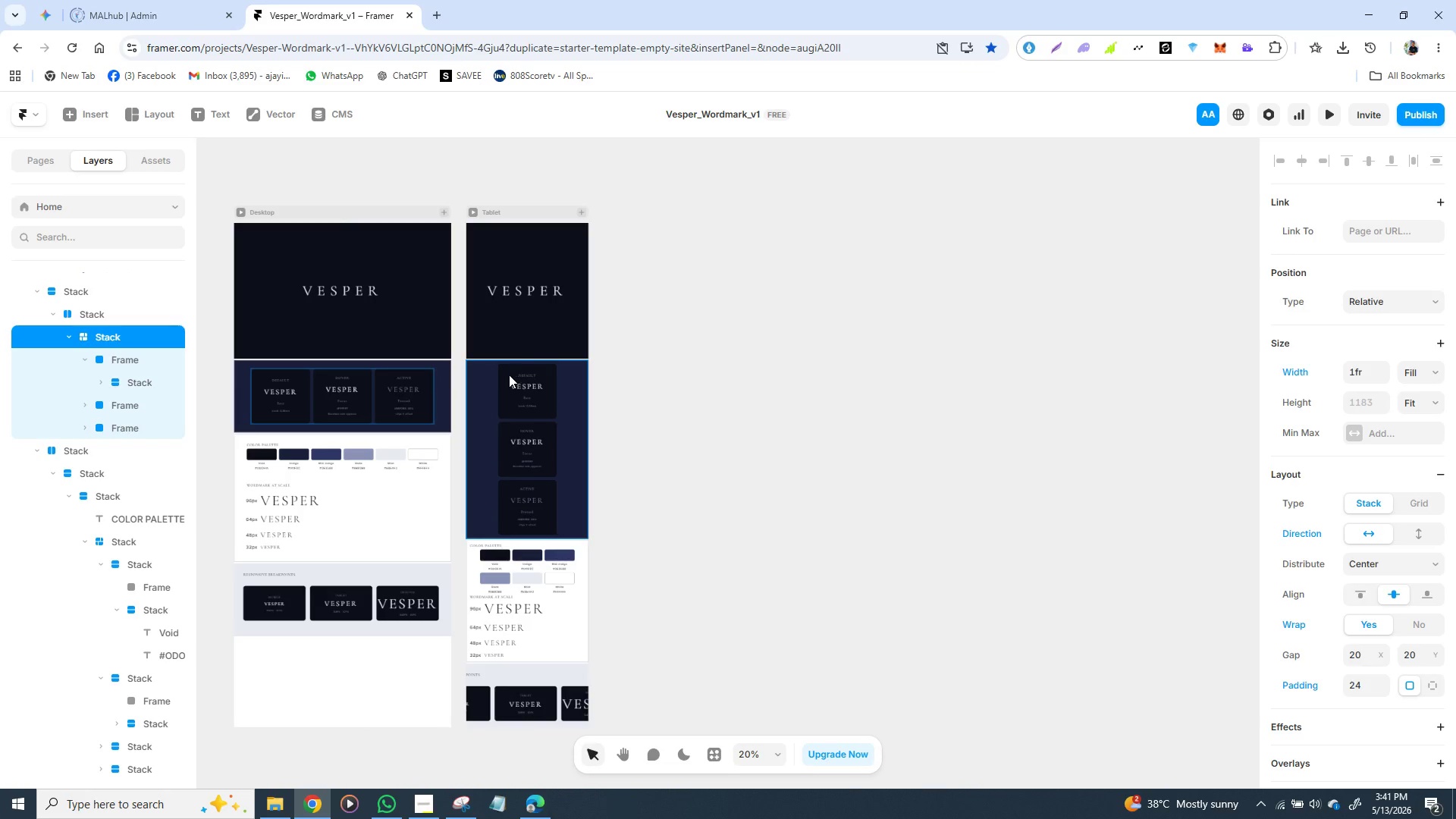 
double_click([509, 375])
 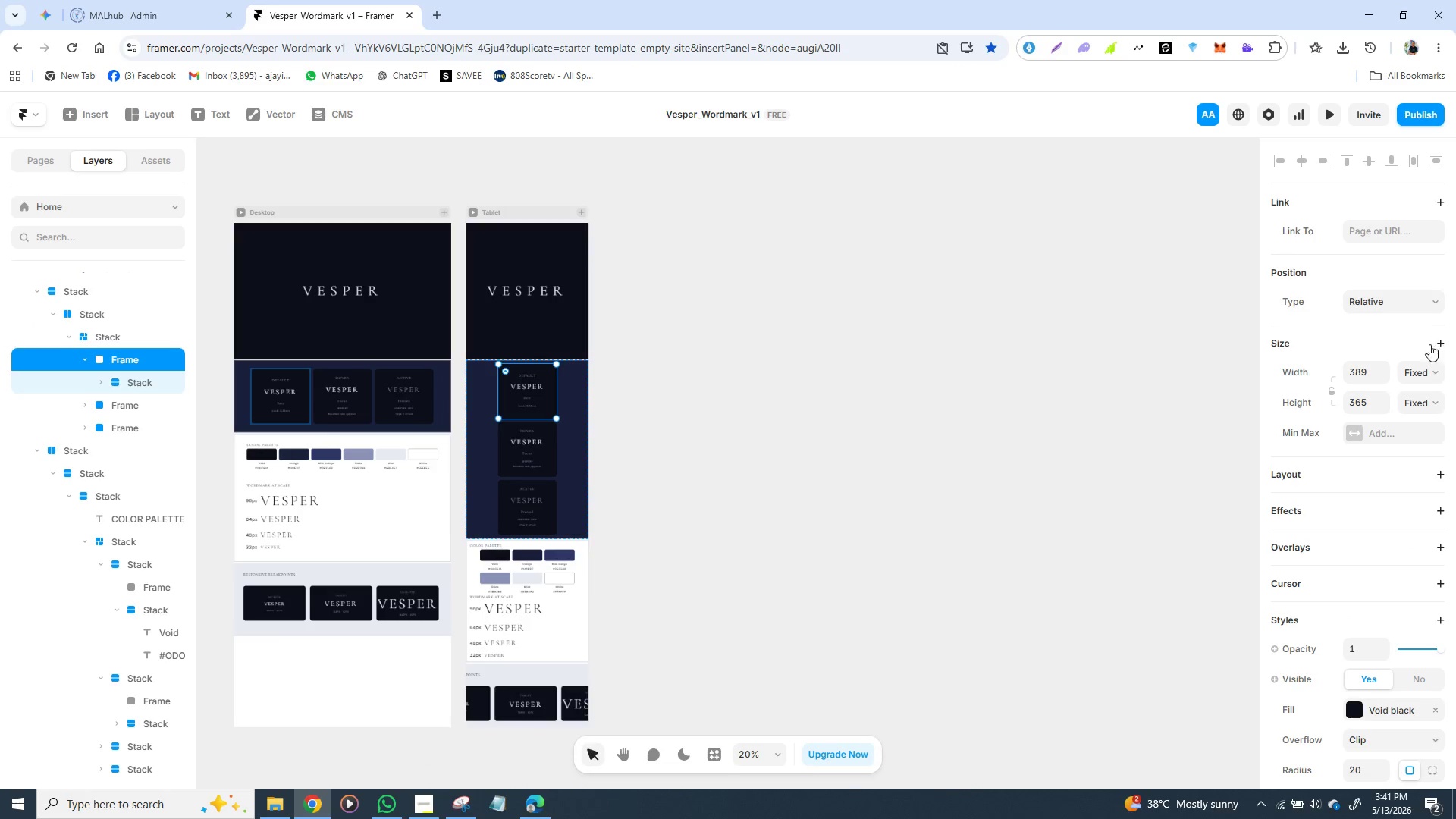 
left_click([1415, 380])
 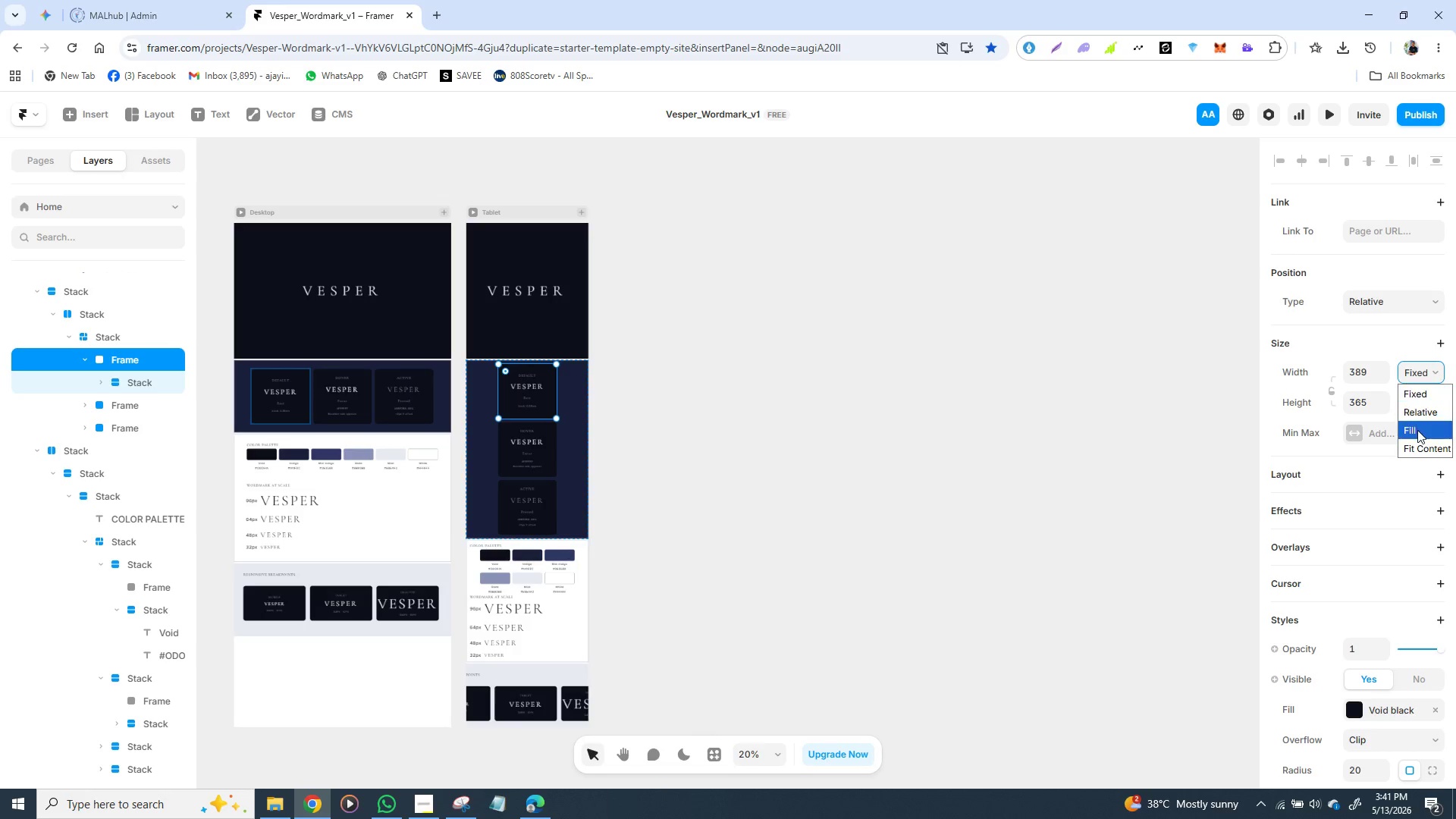 
left_click([1417, 430])
 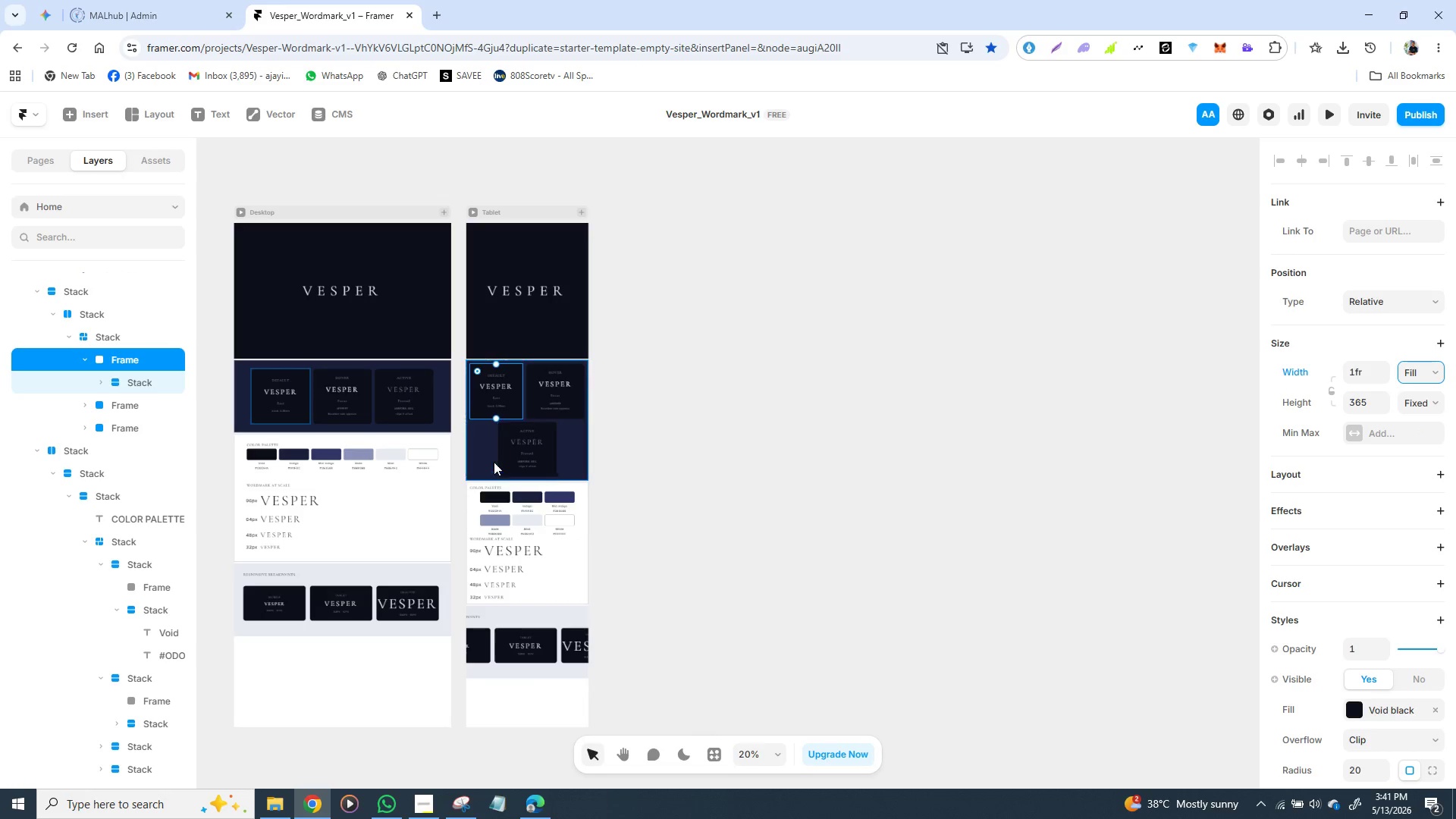 
left_click([493, 460])
 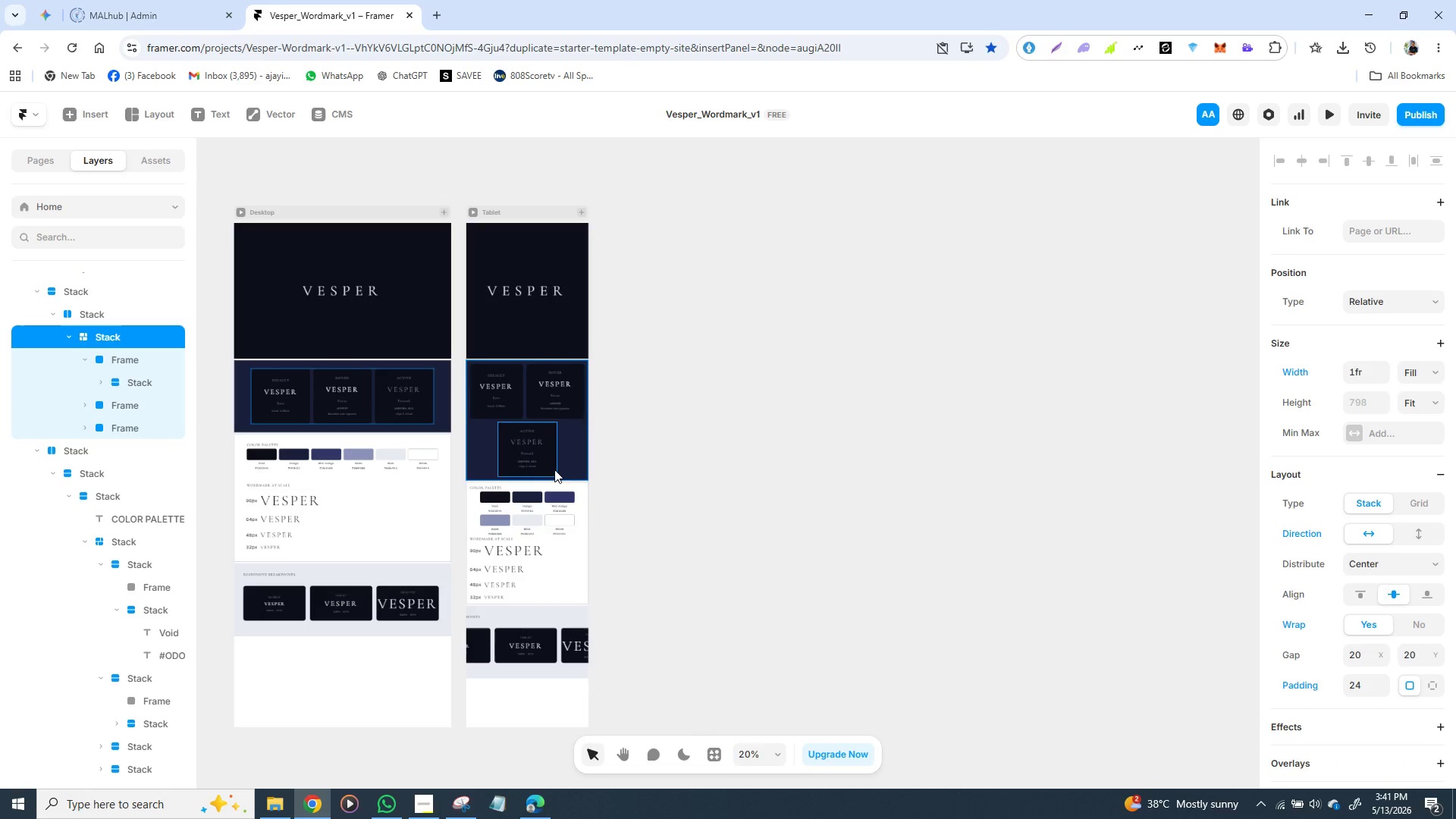 
left_click([569, 467])
 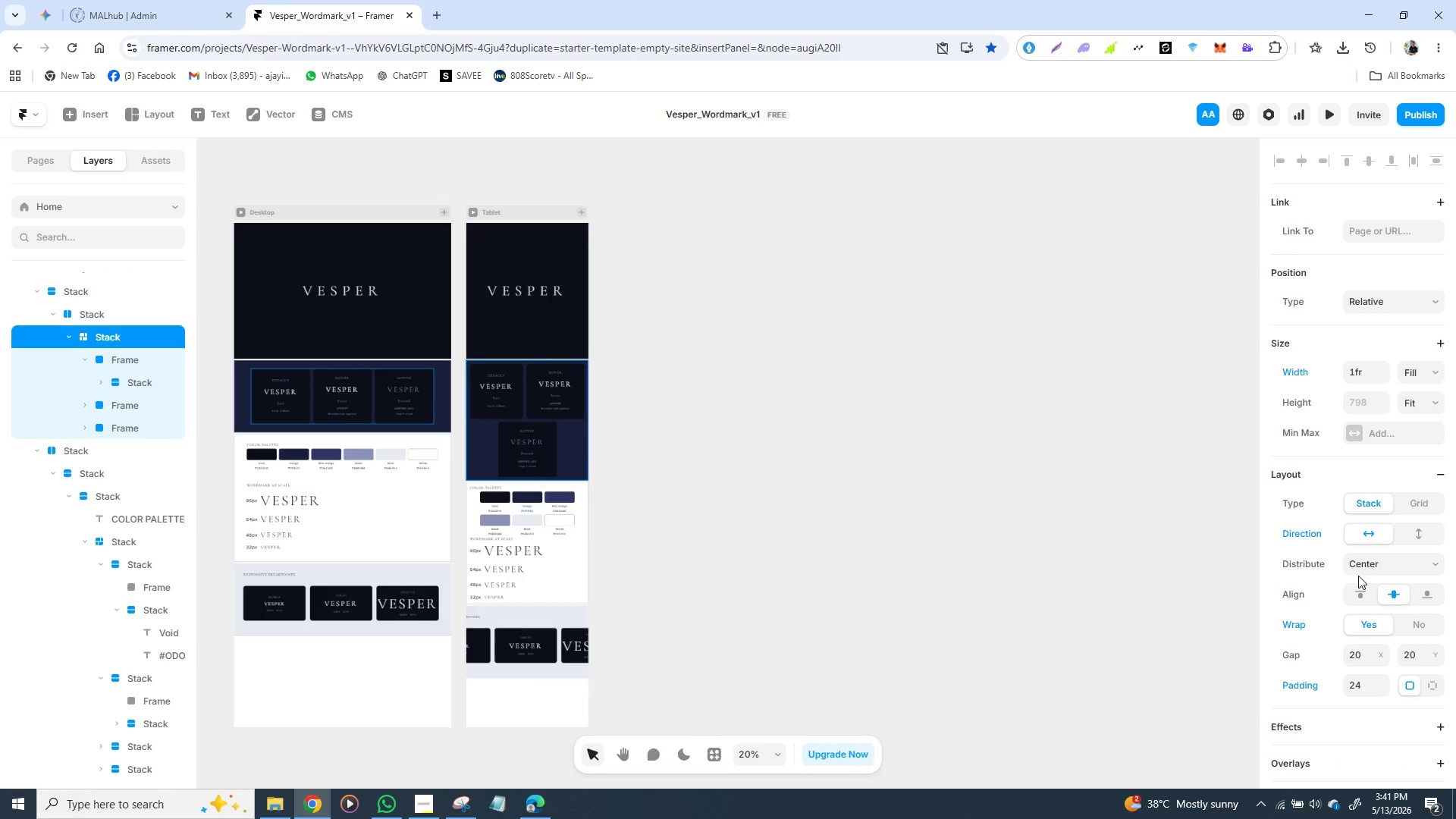 
left_click([1358, 576])
 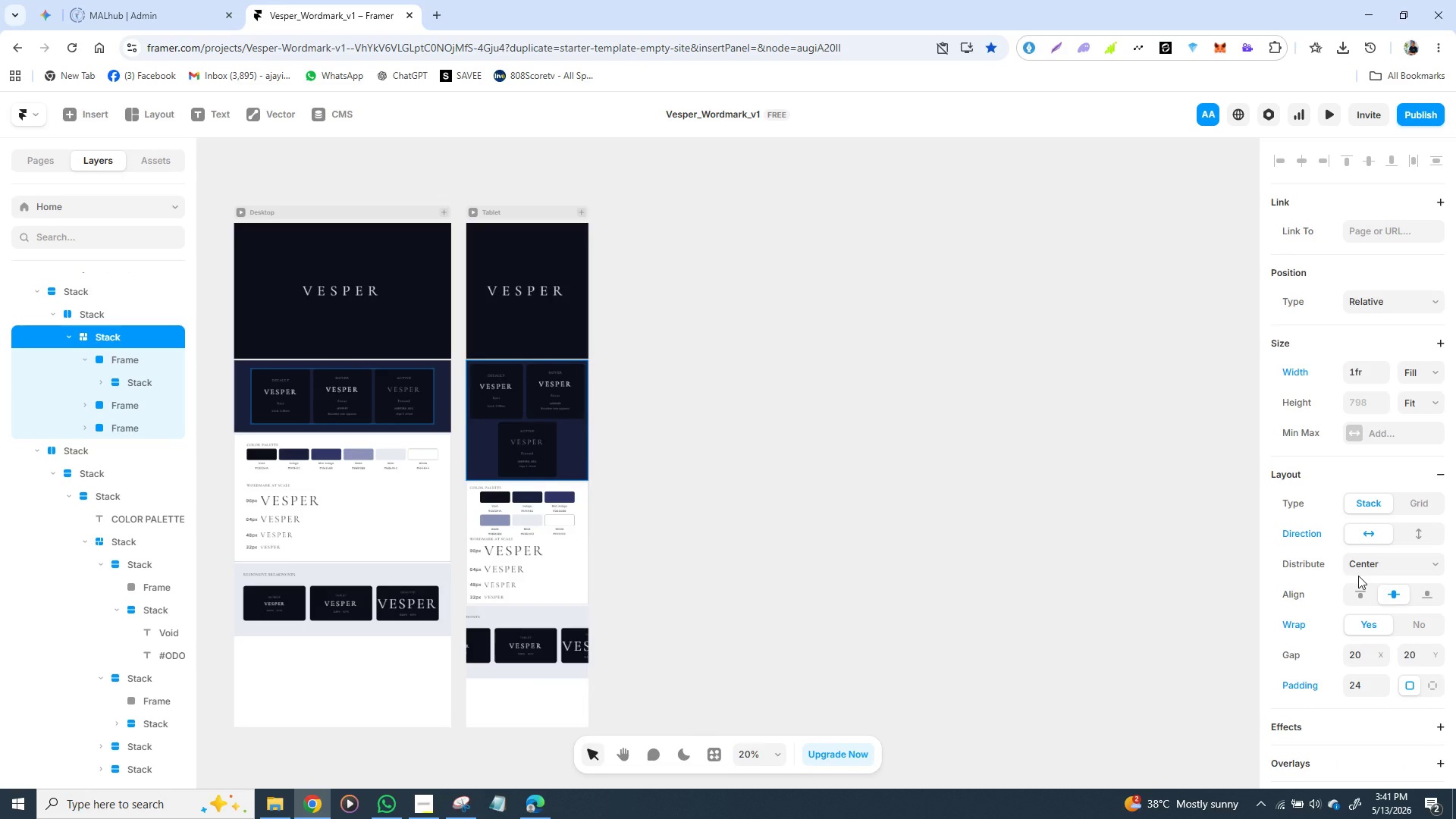 
left_click([1358, 576])
 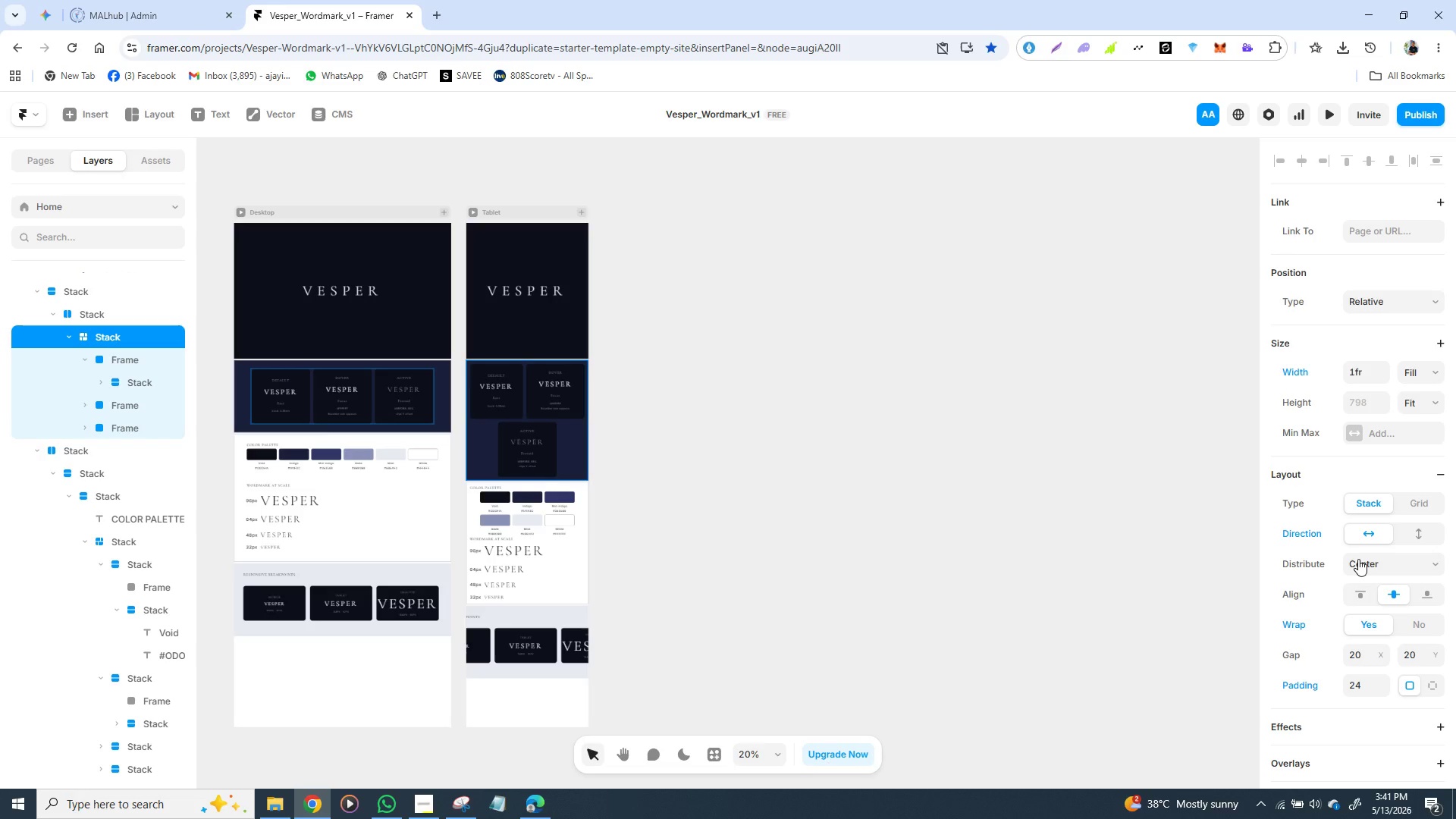 
left_click([1358, 559])
 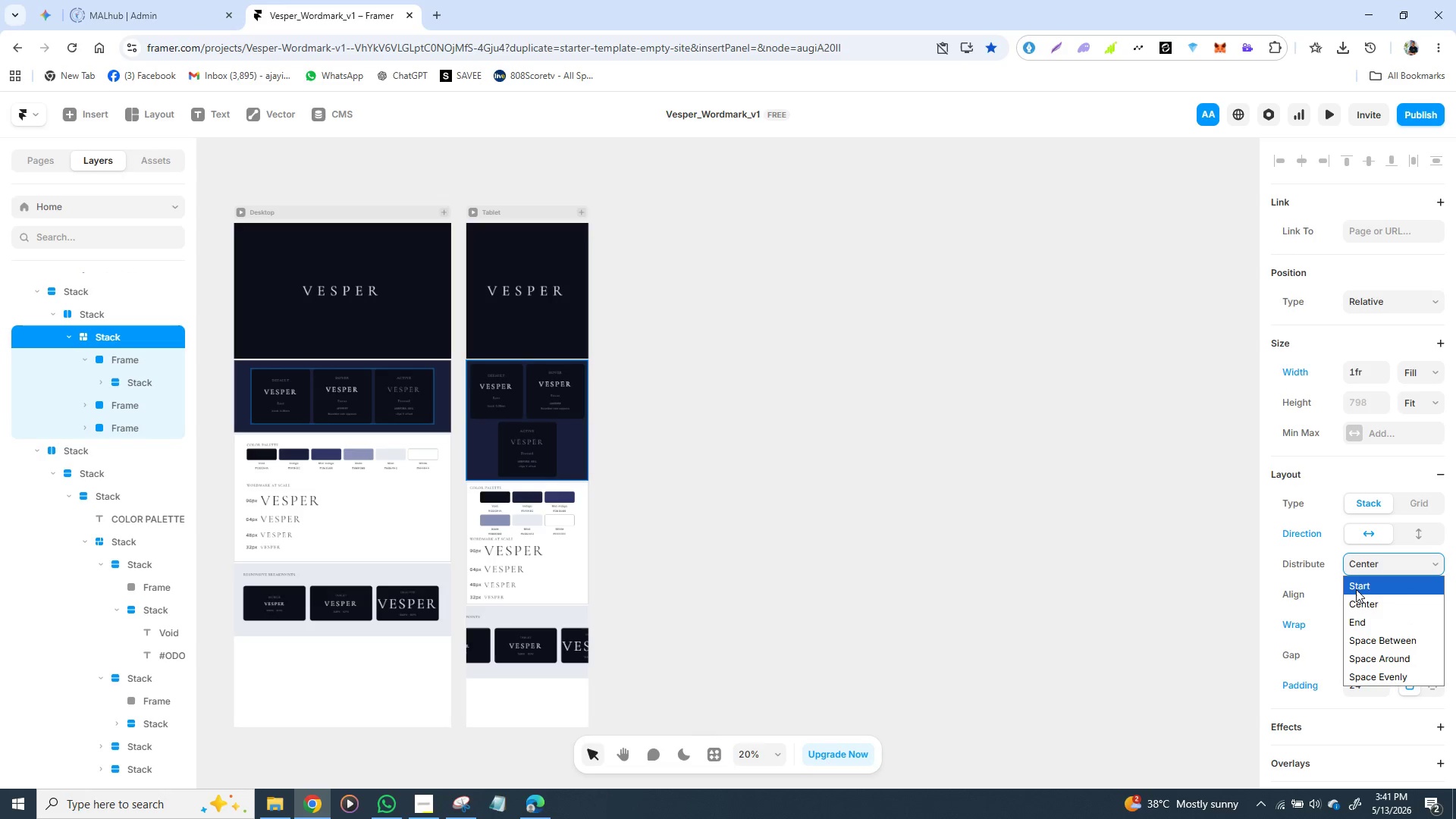 
left_click([1356, 589])
 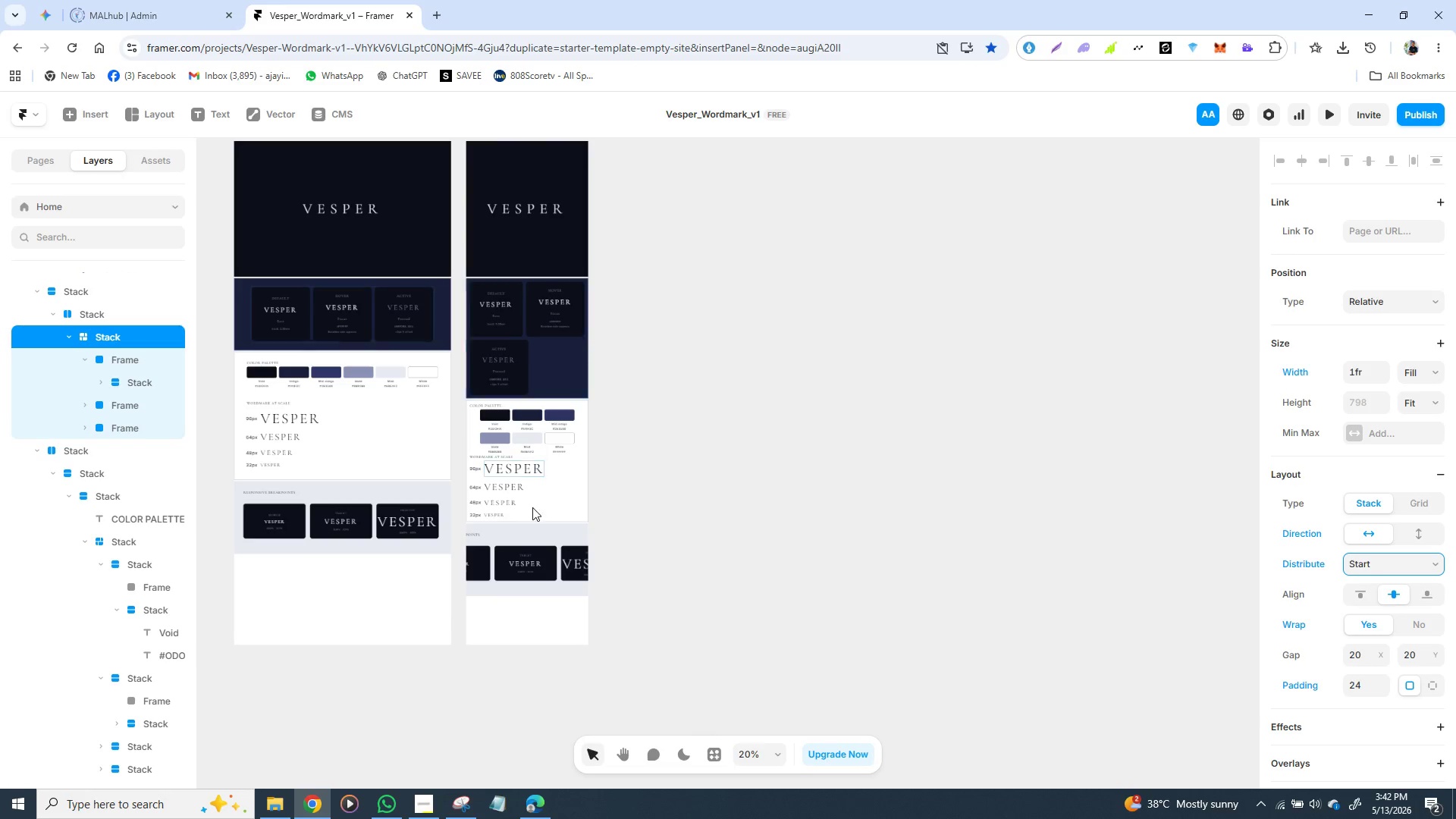 
left_click([530, 533])
 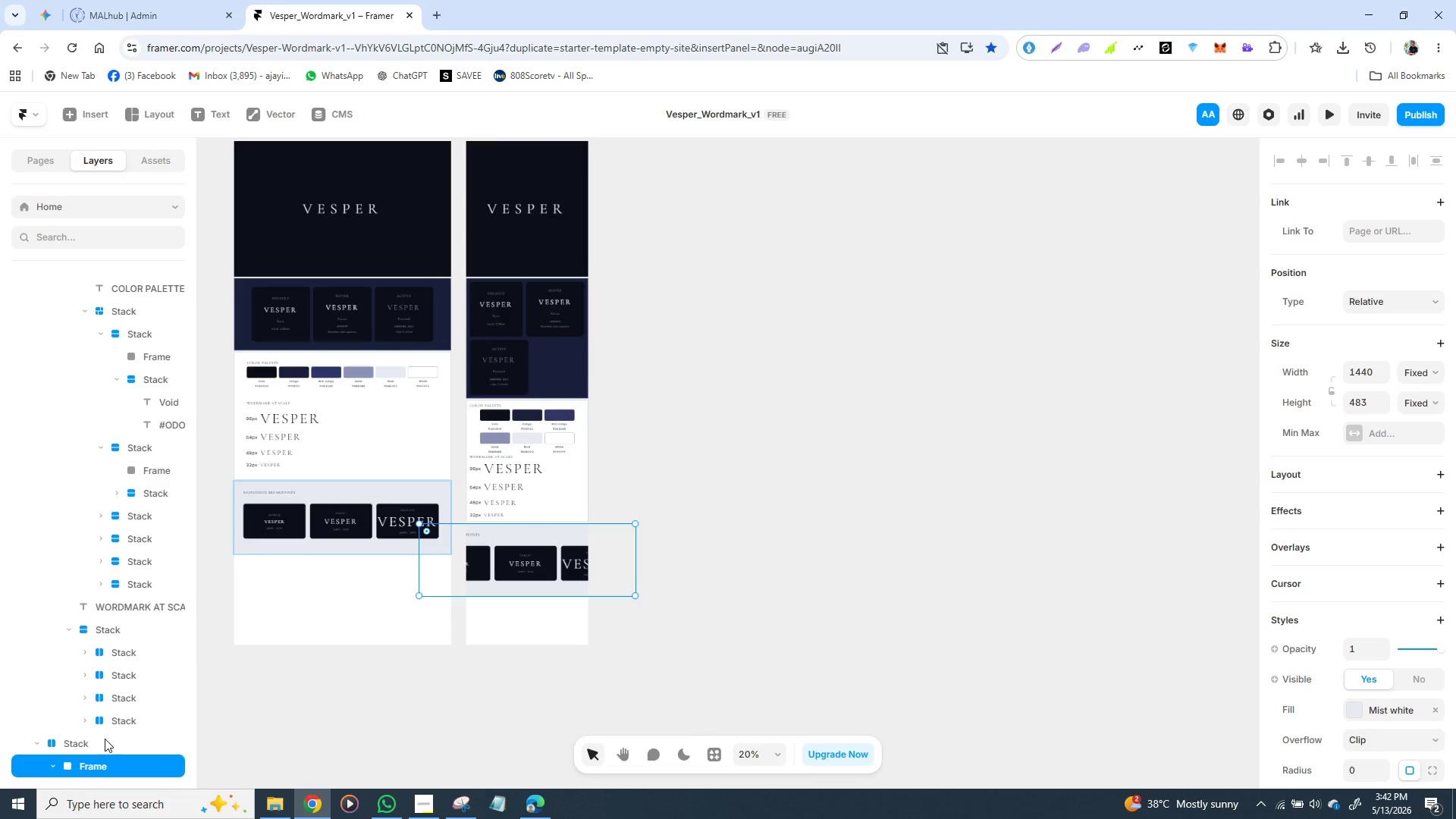 
left_click([105, 742])
 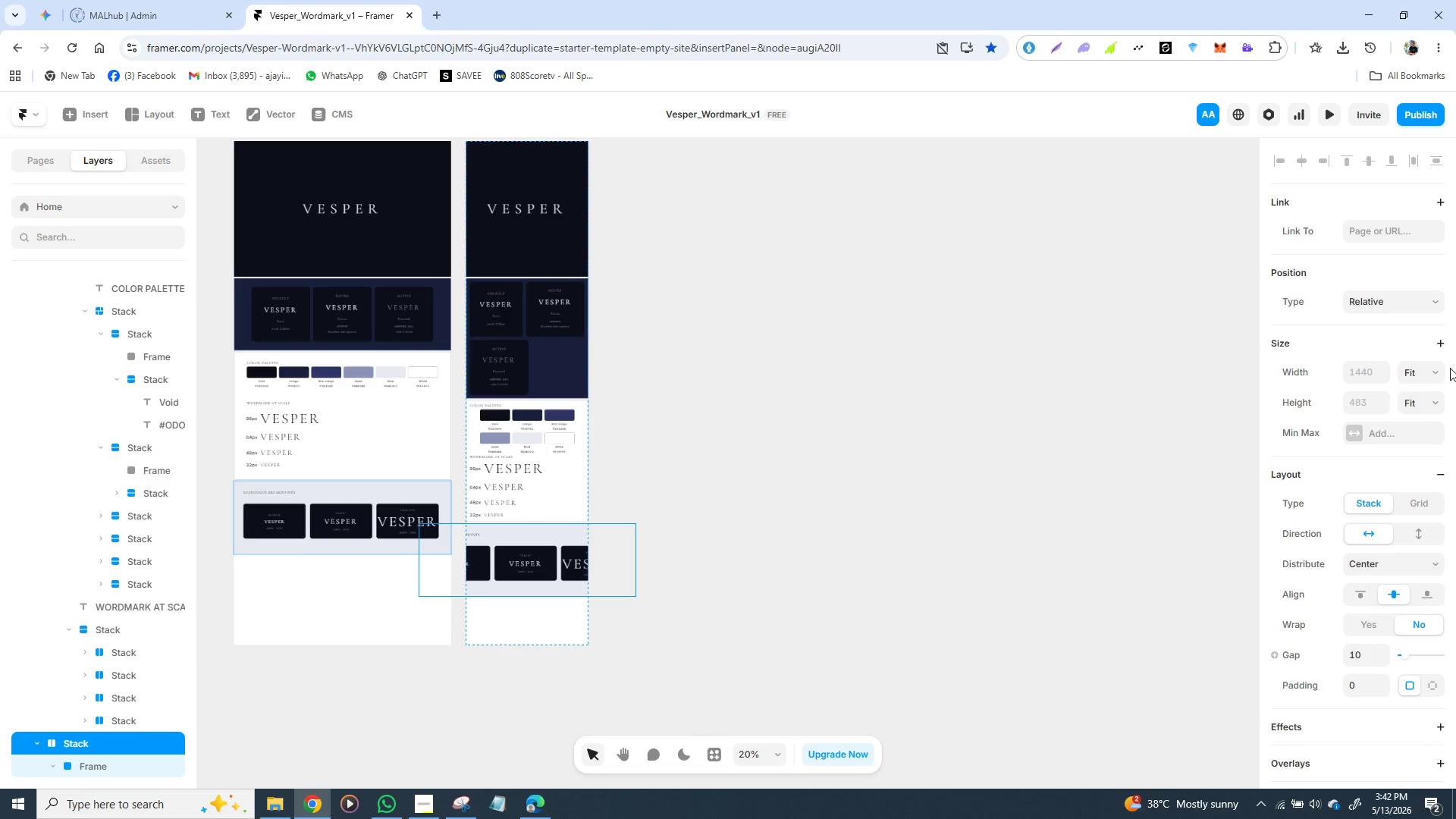 
left_click([1423, 384])
 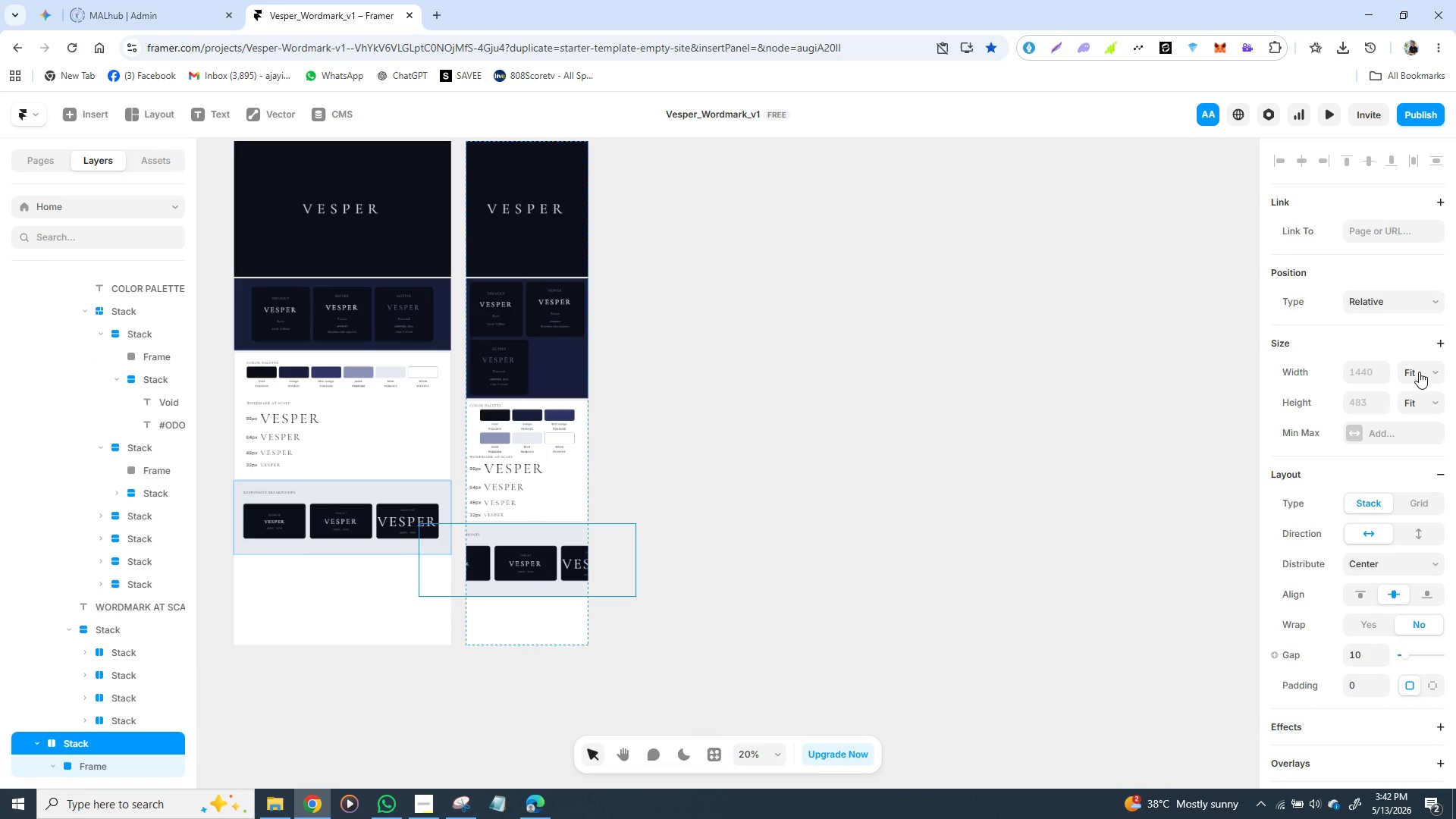 
left_click([1419, 372])
 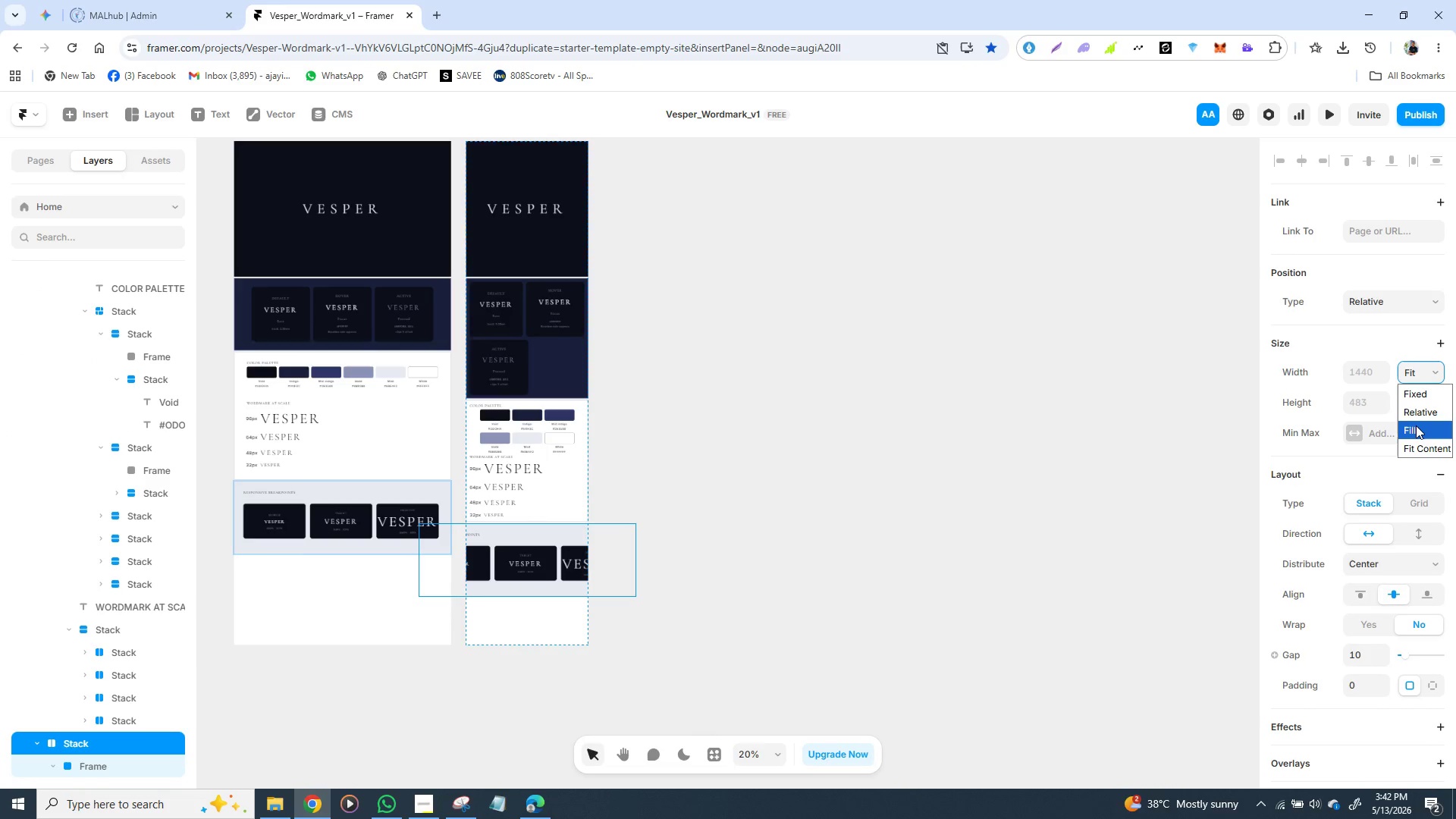 
left_click([1416, 426])
 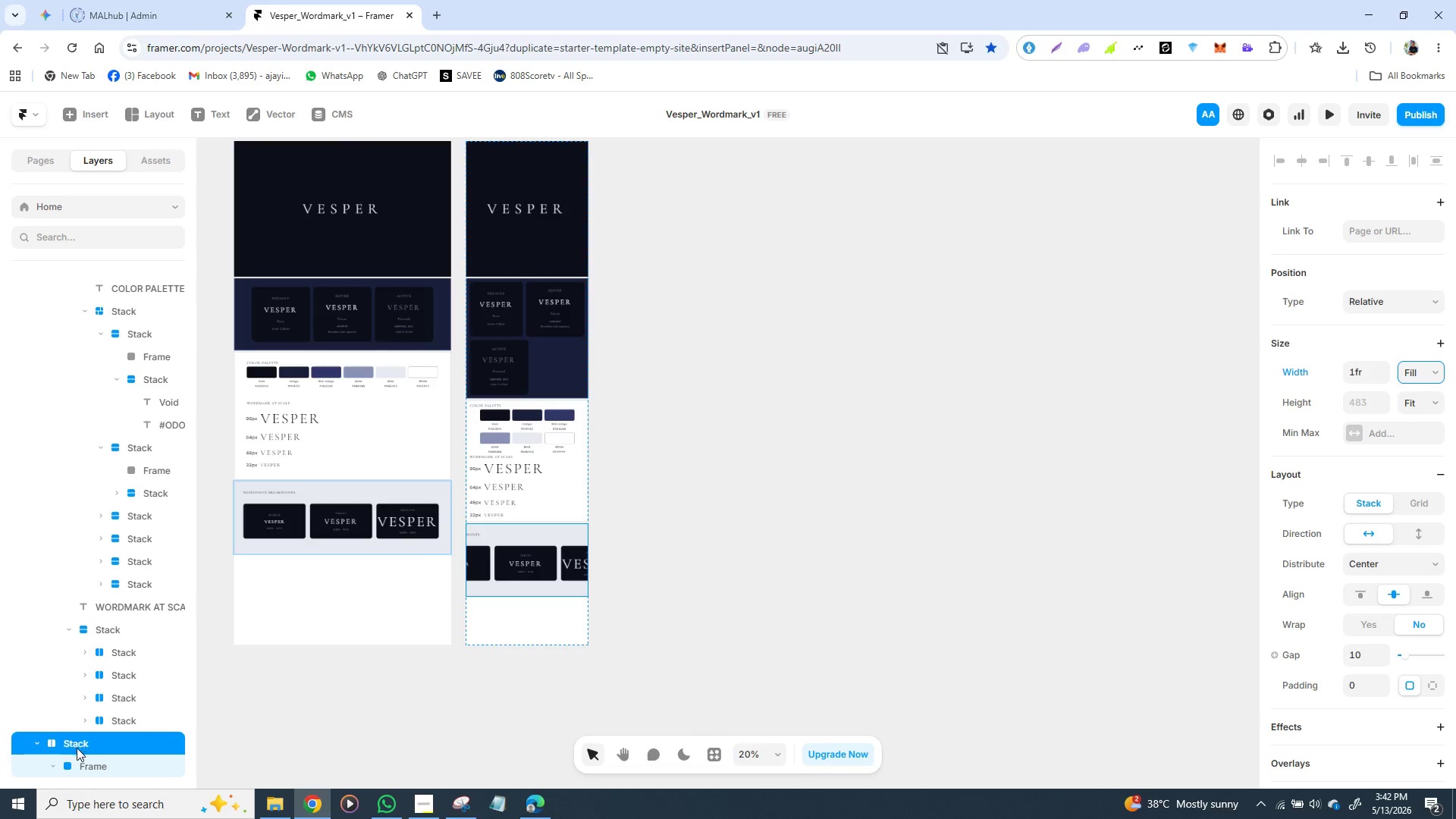 
left_click([65, 759])
 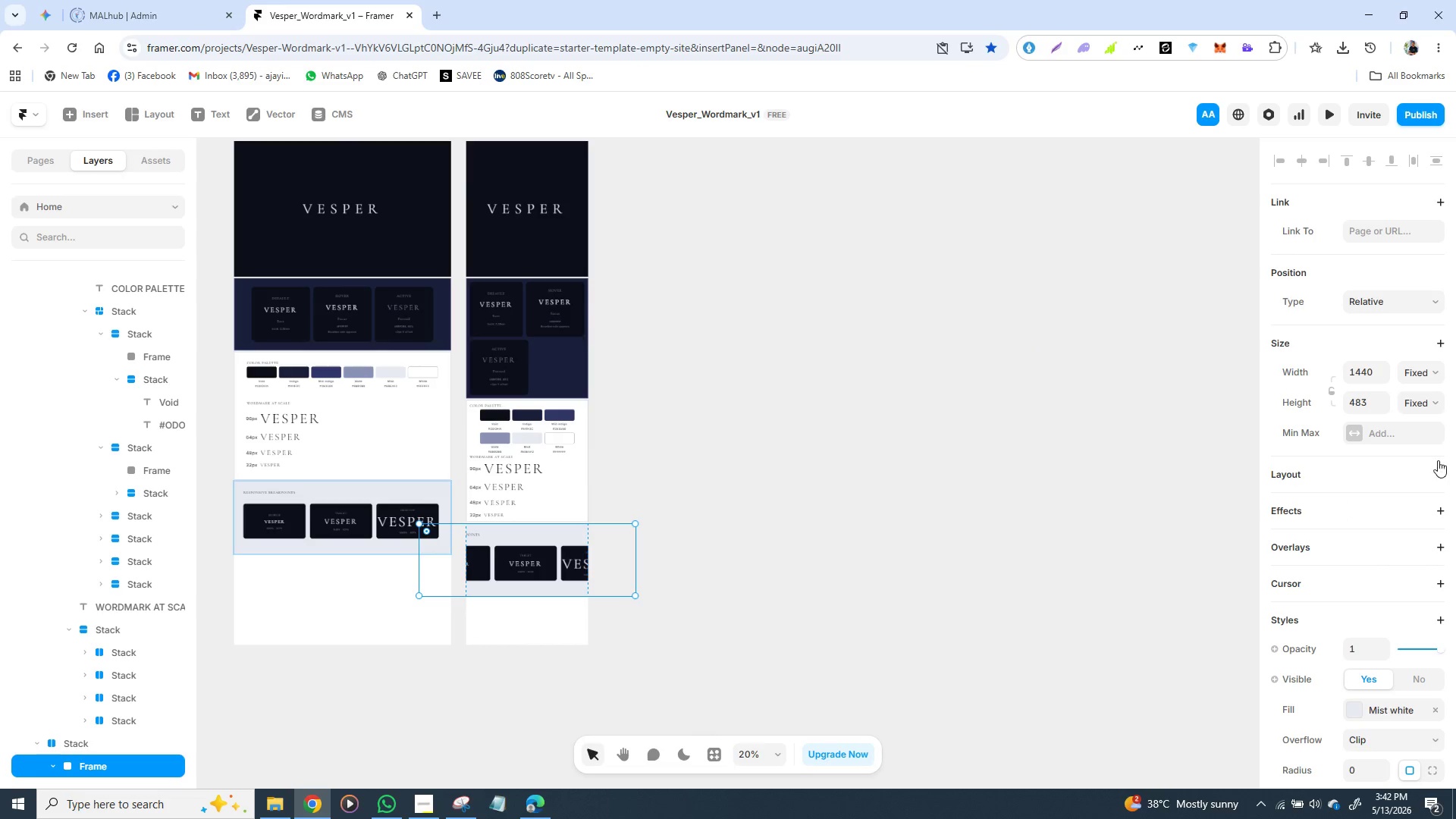 
left_click([1436, 473])
 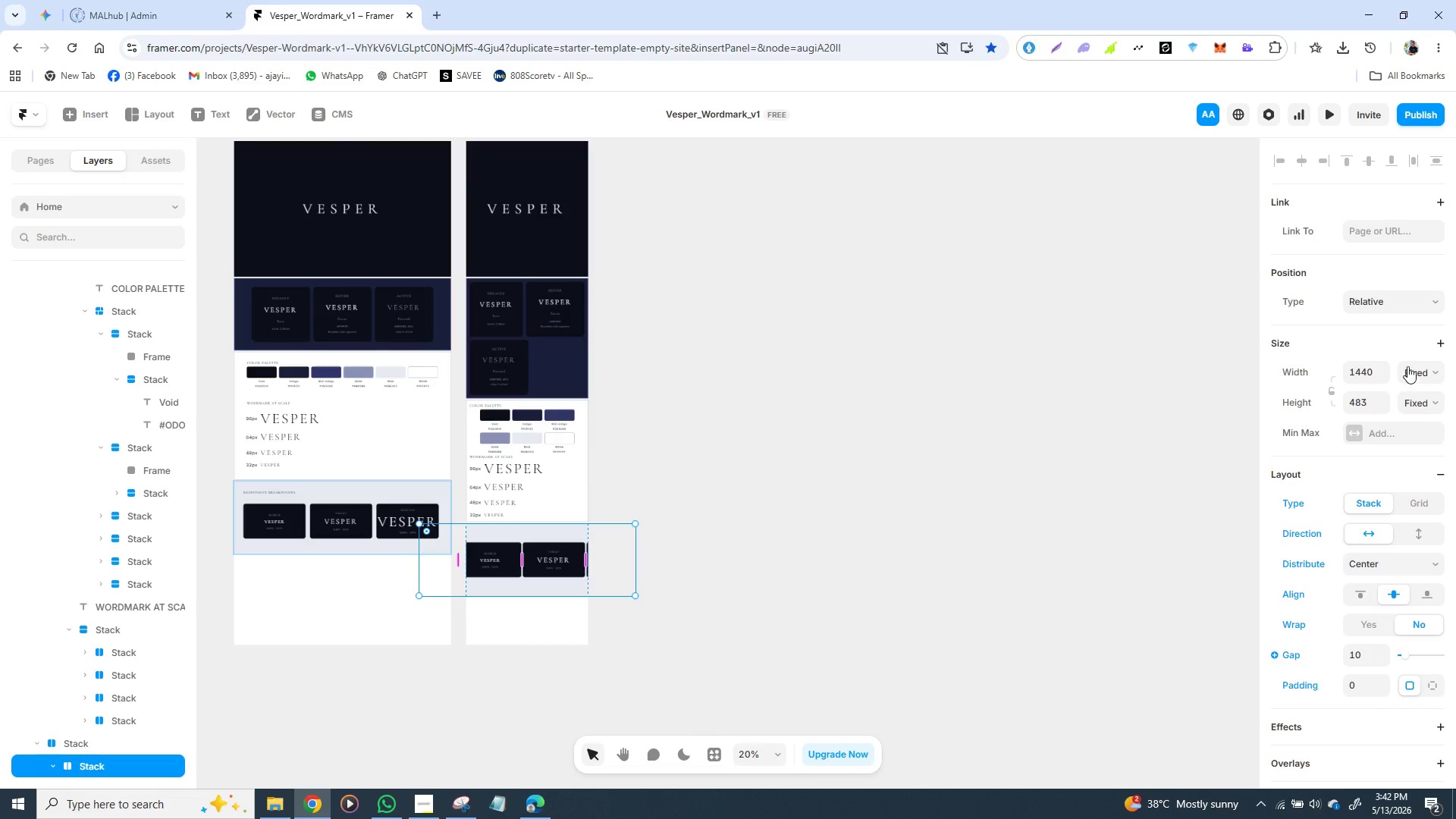 
left_click([1407, 362])
 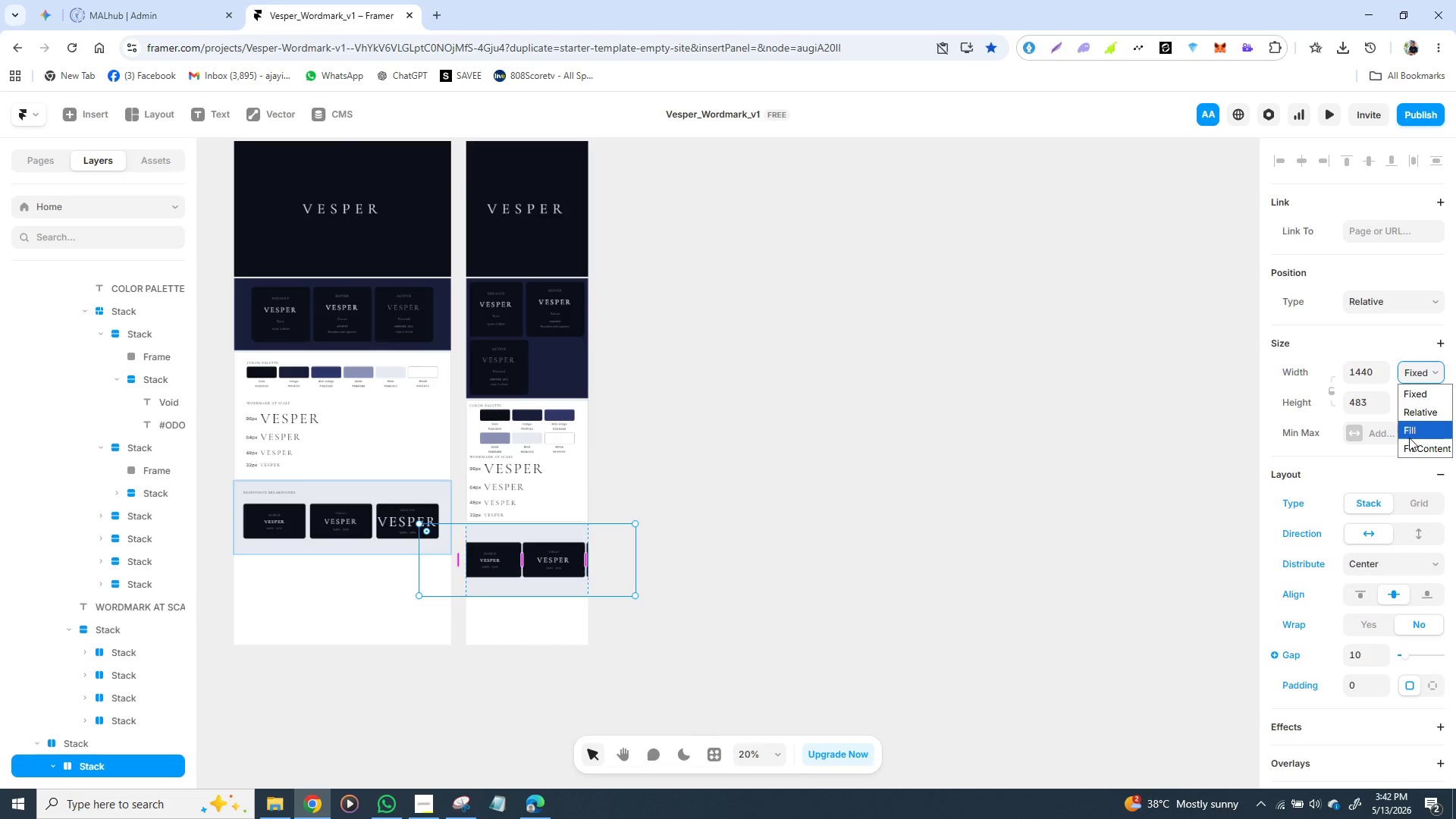 
left_click([1409, 438])
 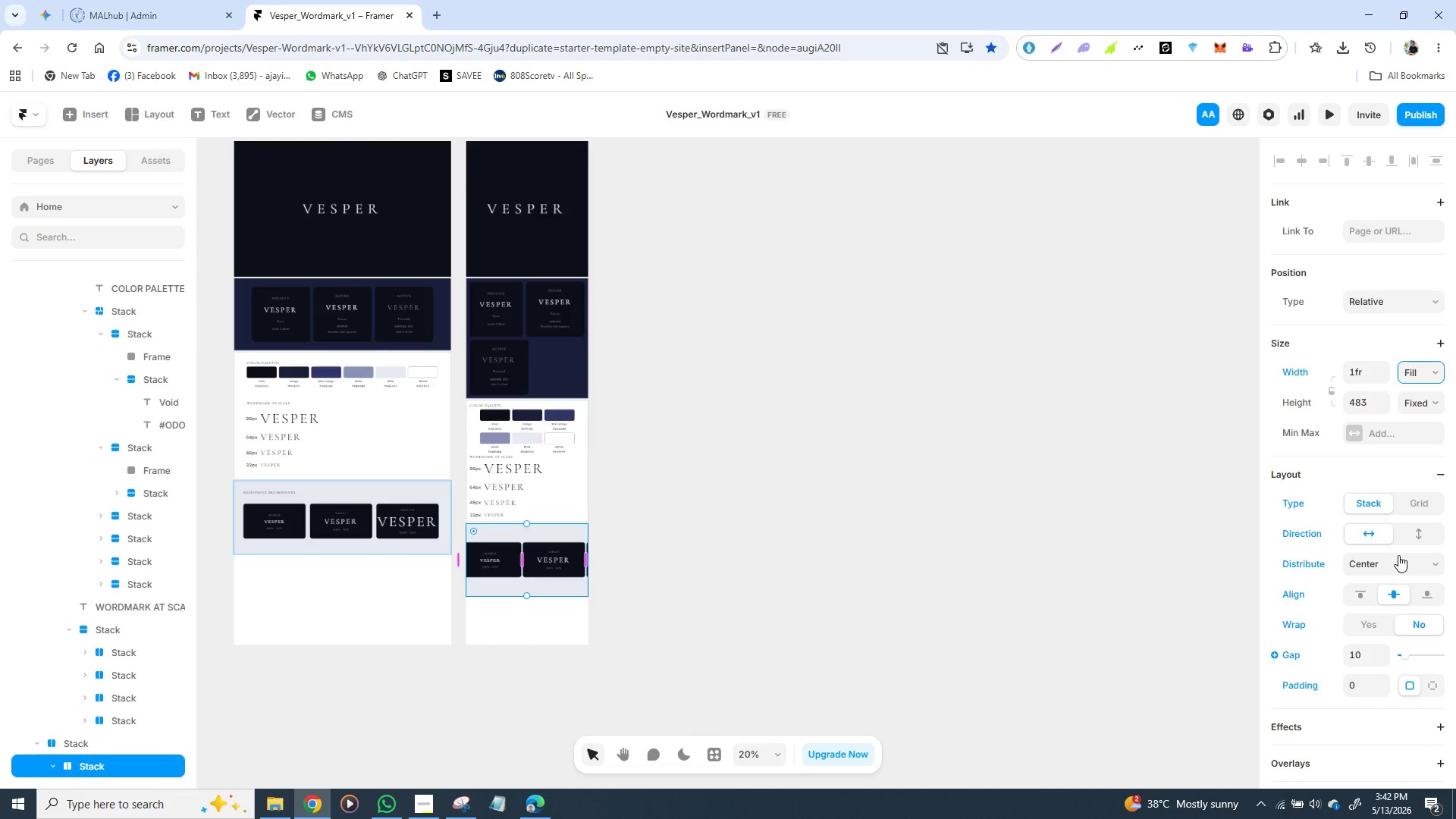 
left_click([1426, 532])
 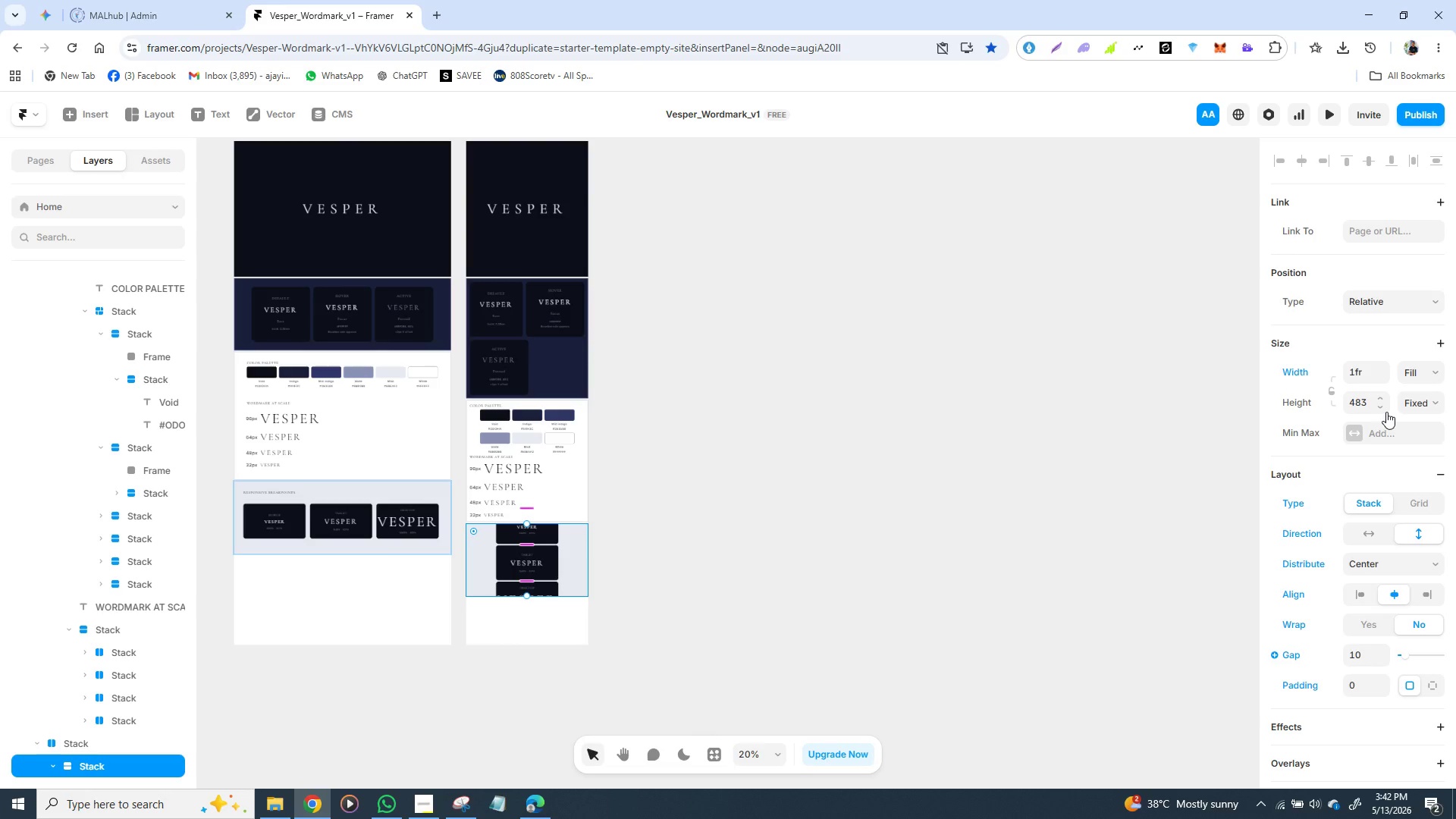 
left_click([1404, 412])
 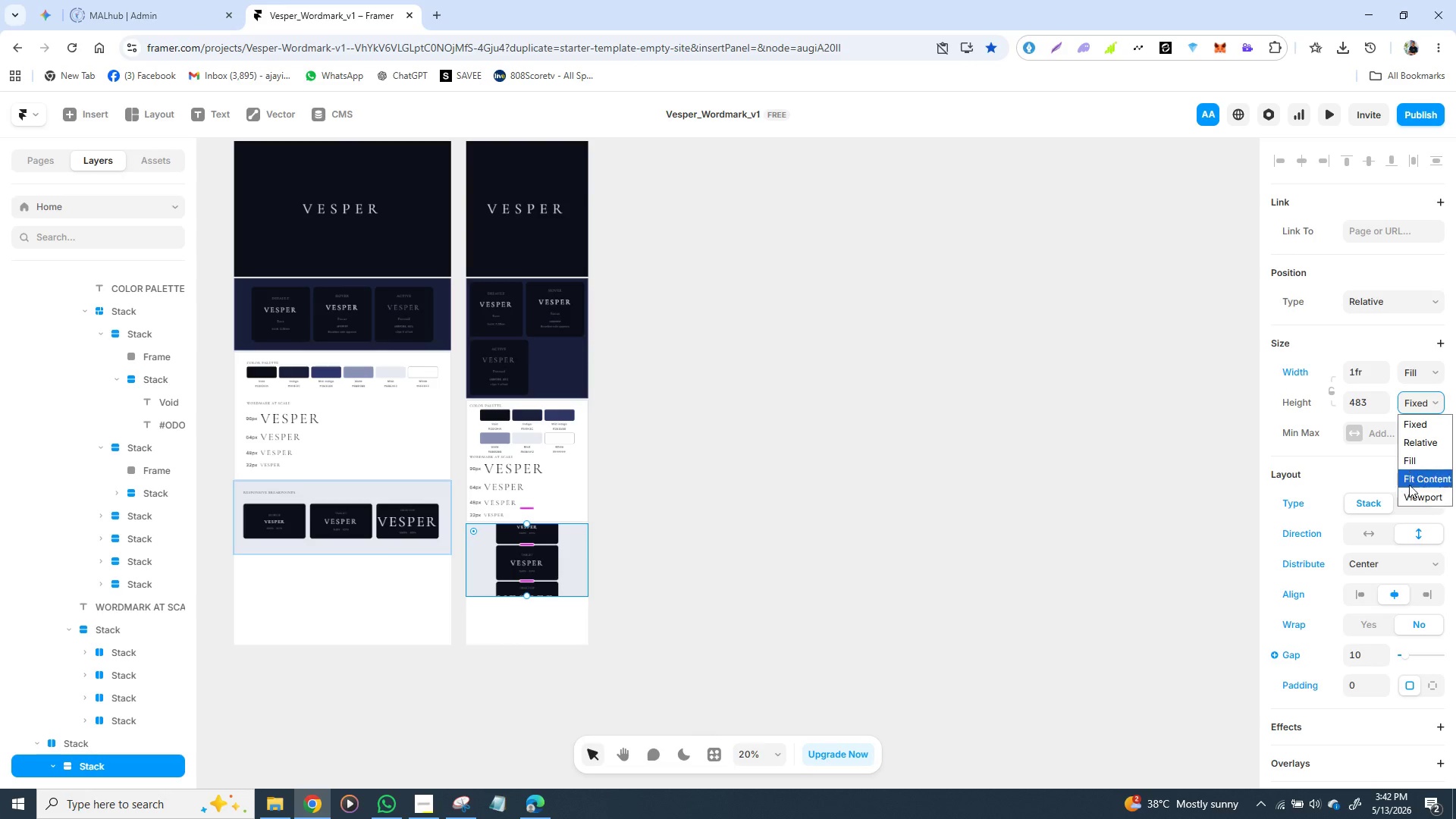 
left_click([1409, 479])
 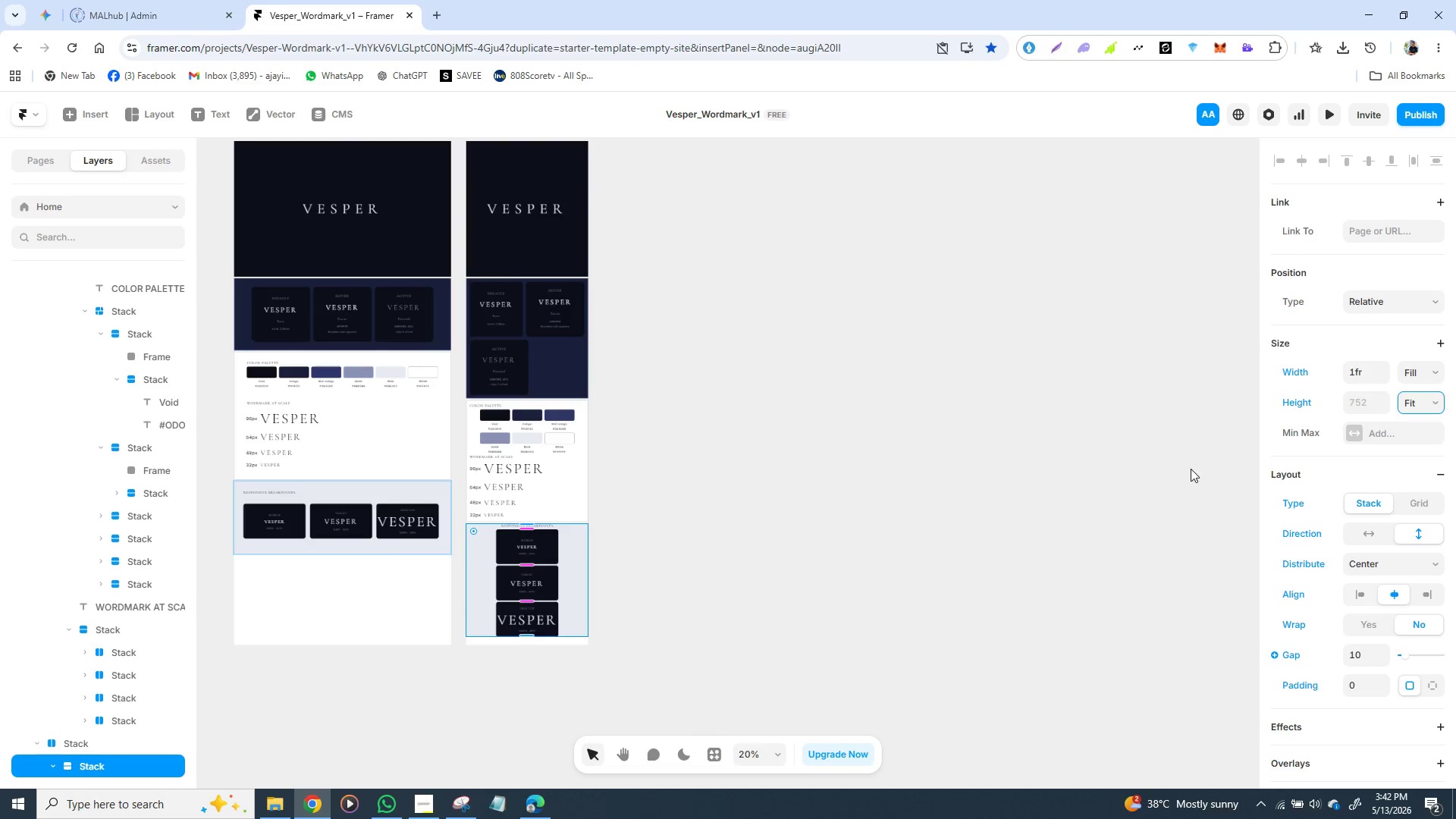 
left_click([1348, 679])
 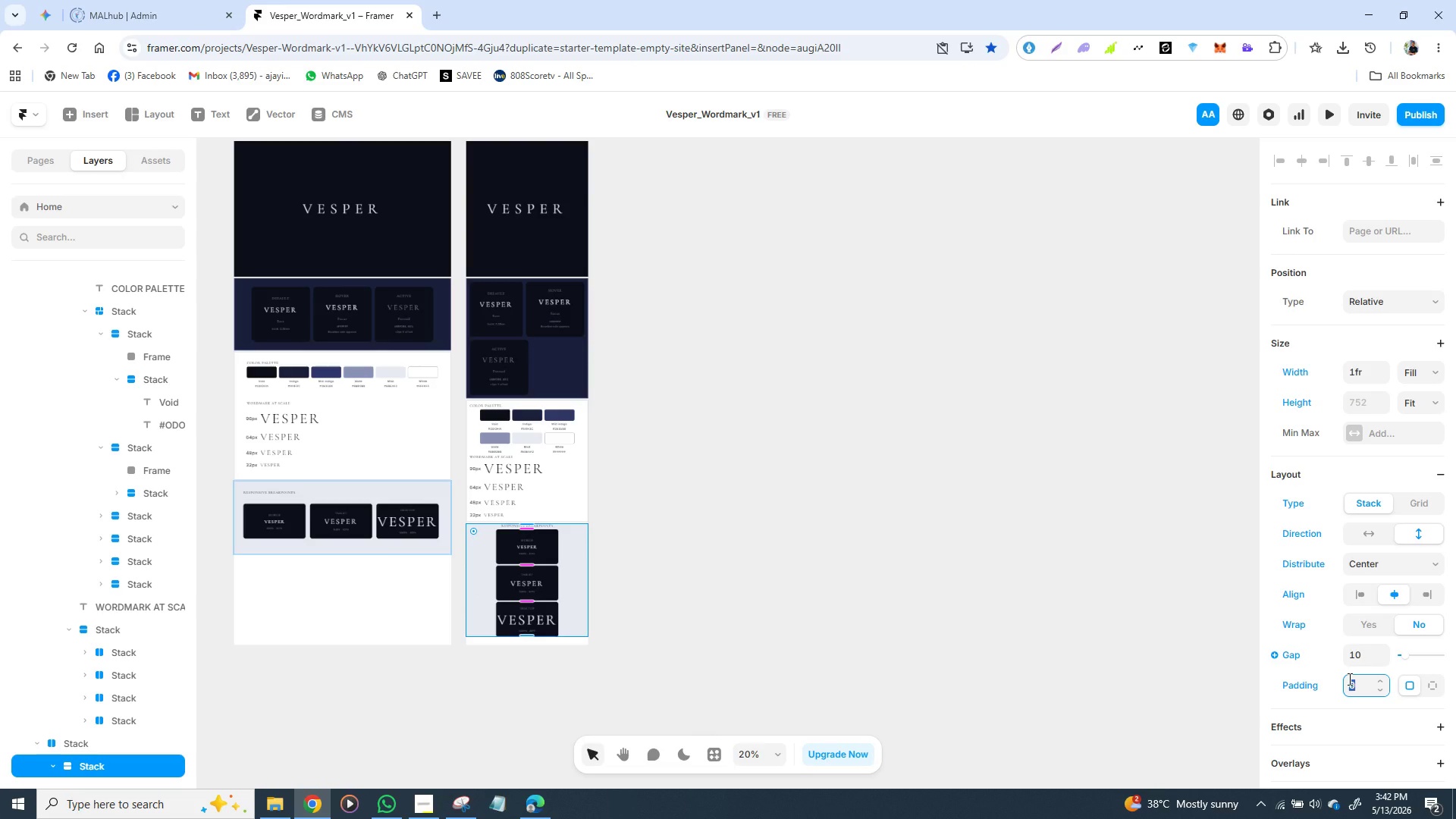 
type(24)
 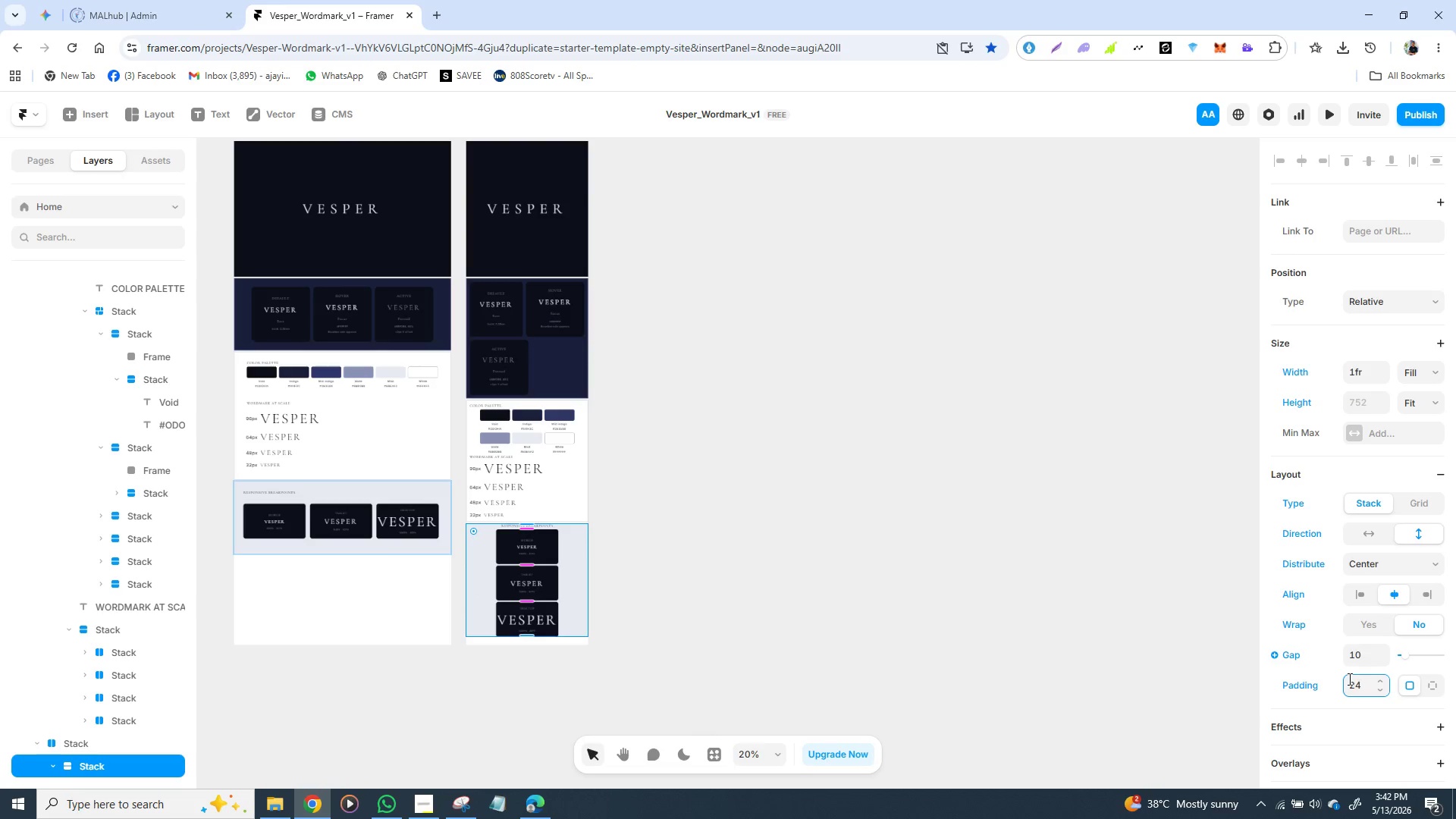 
key(Enter)
 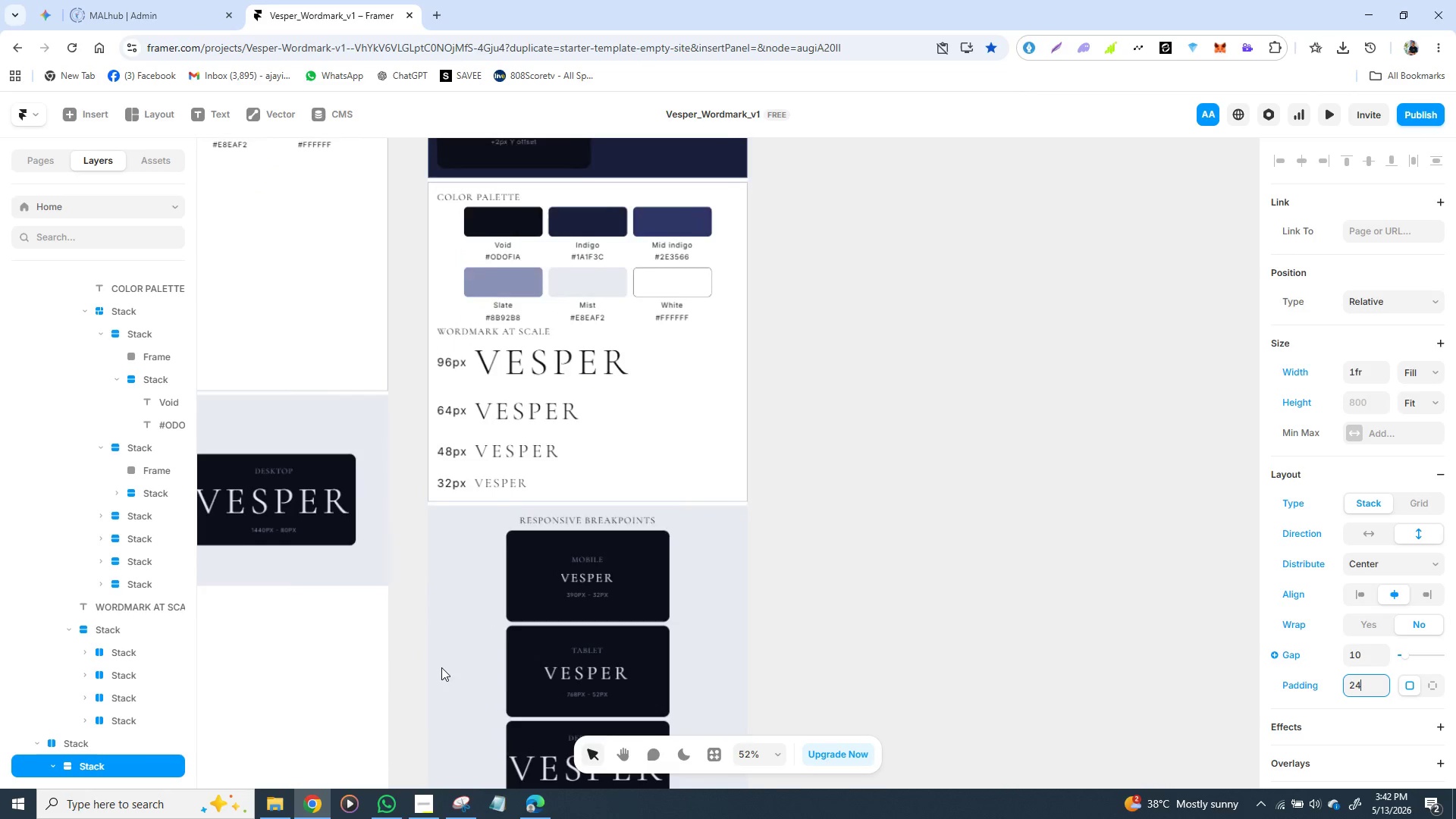 
wait(6.27)
 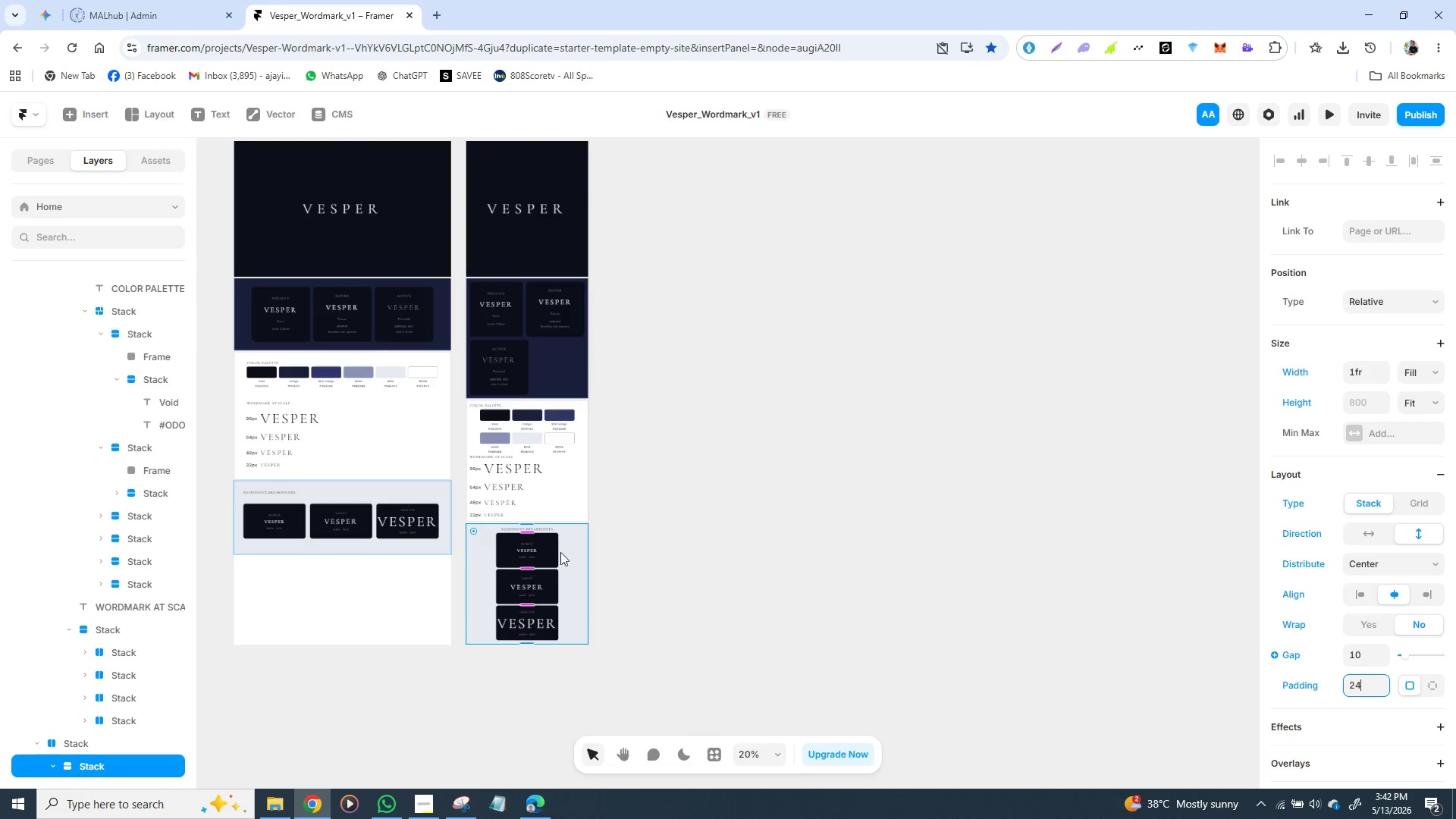 
double_click([538, 538])
 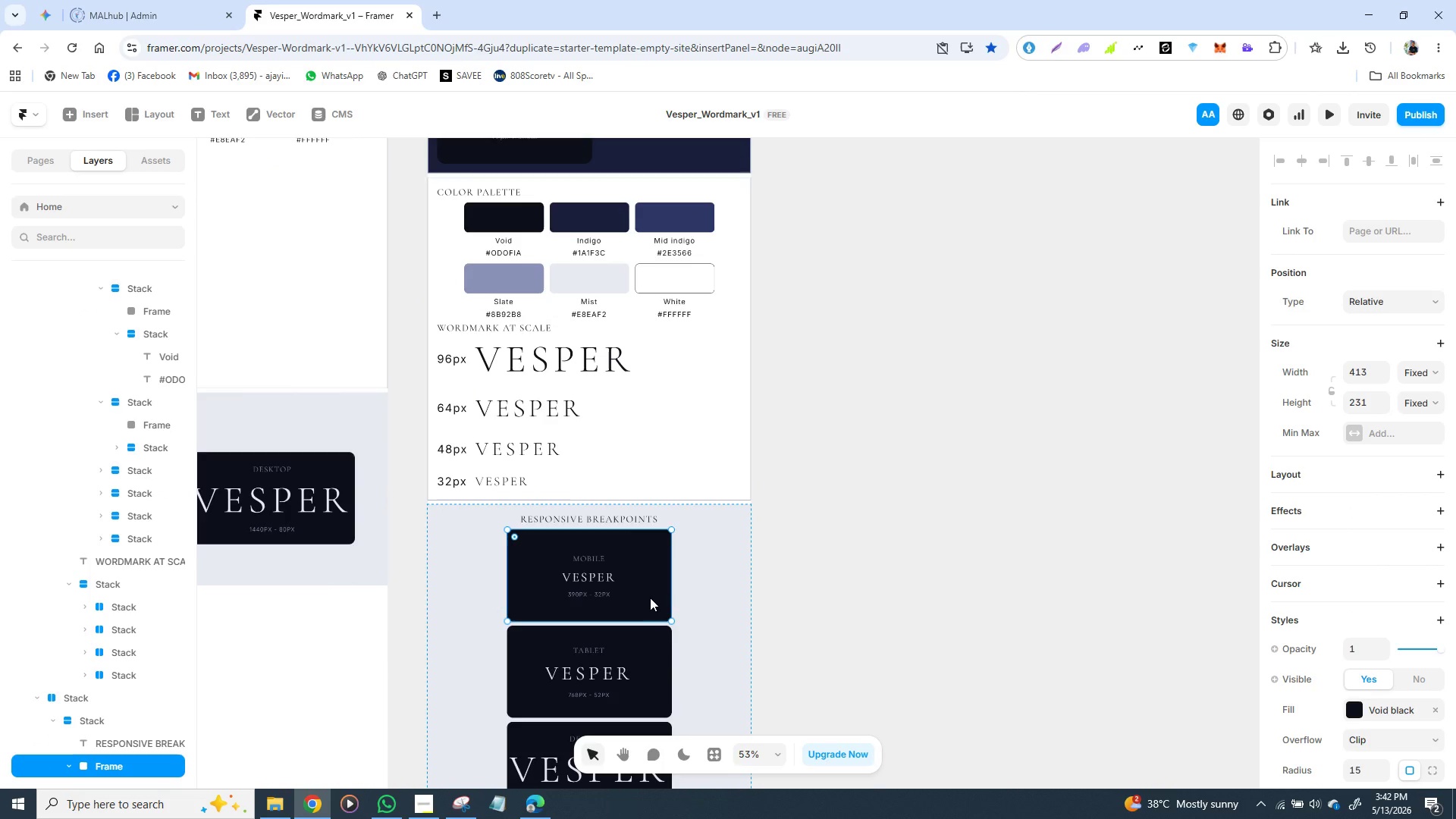 
left_click([698, 587])
 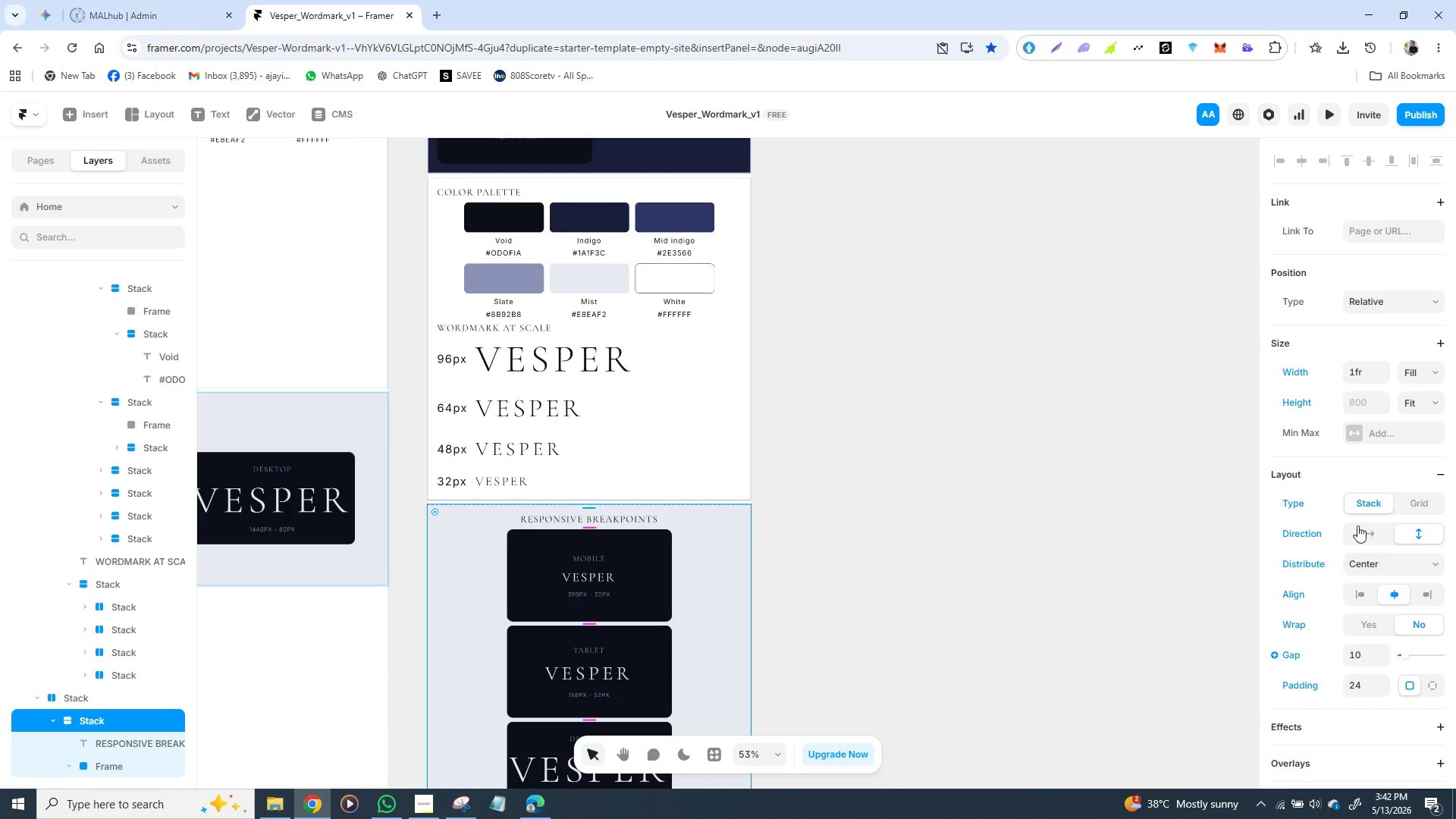 
left_click([1358, 524])
 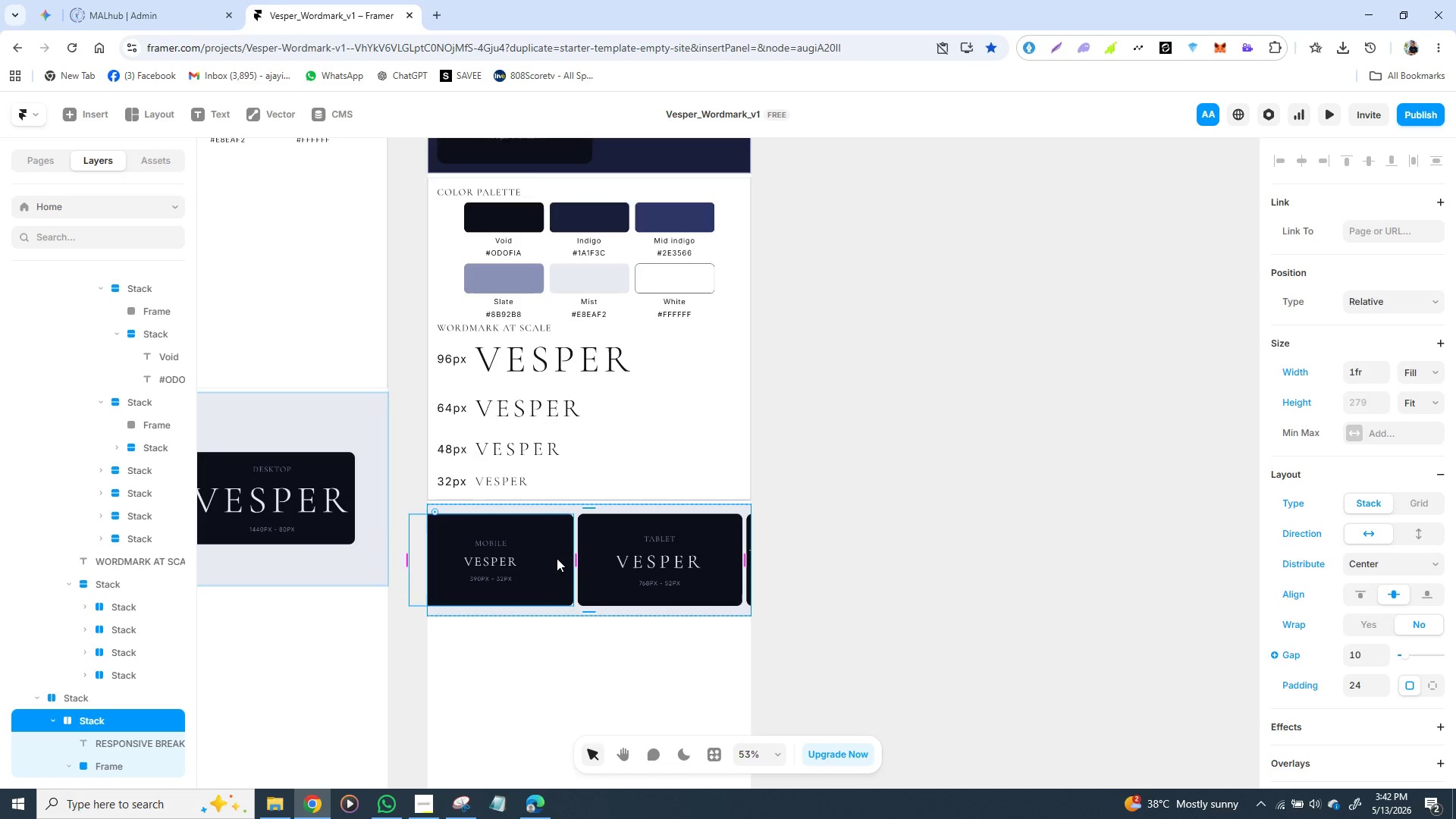 
left_click([560, 558])
 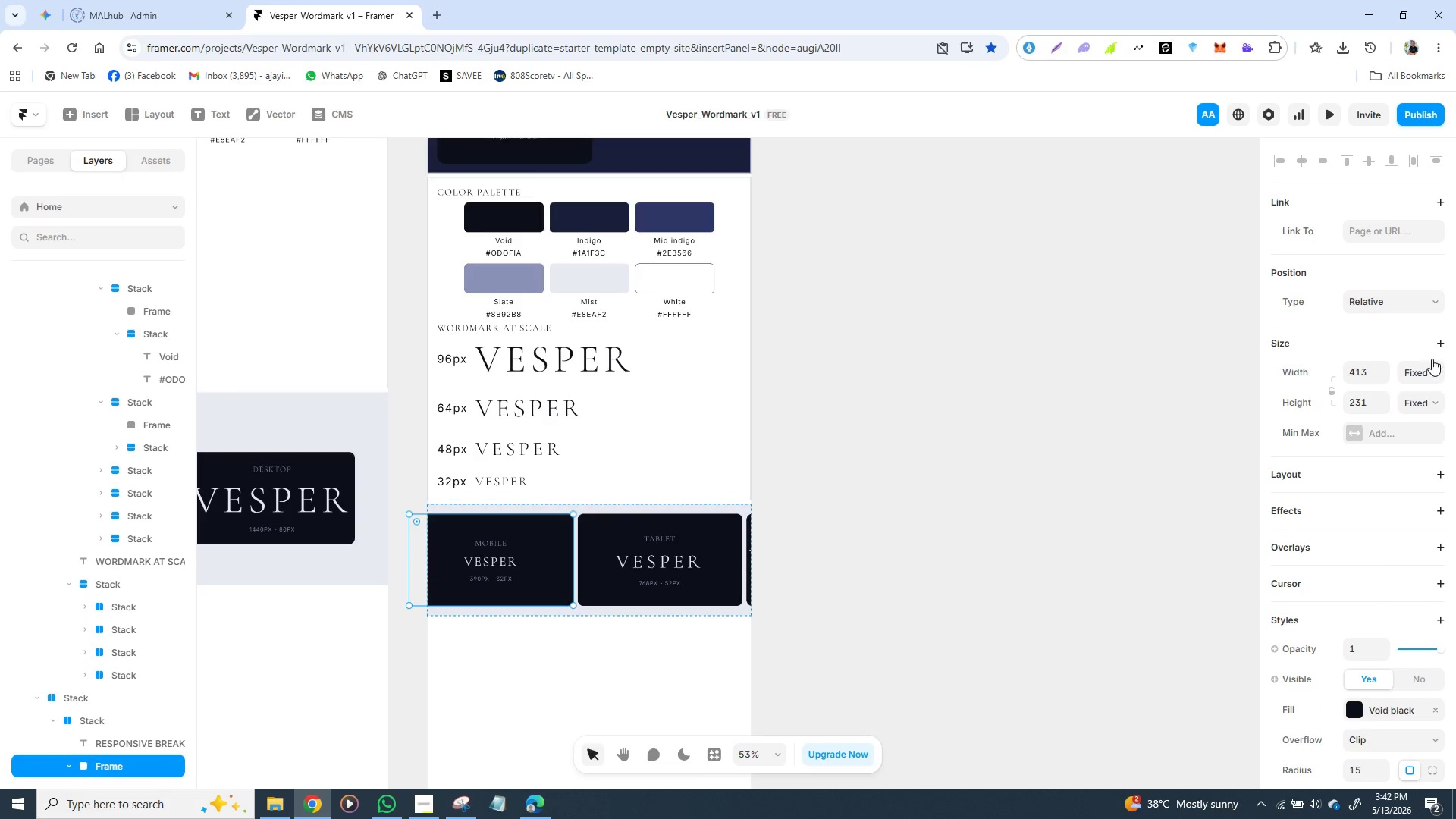 
left_click([1432, 360])
 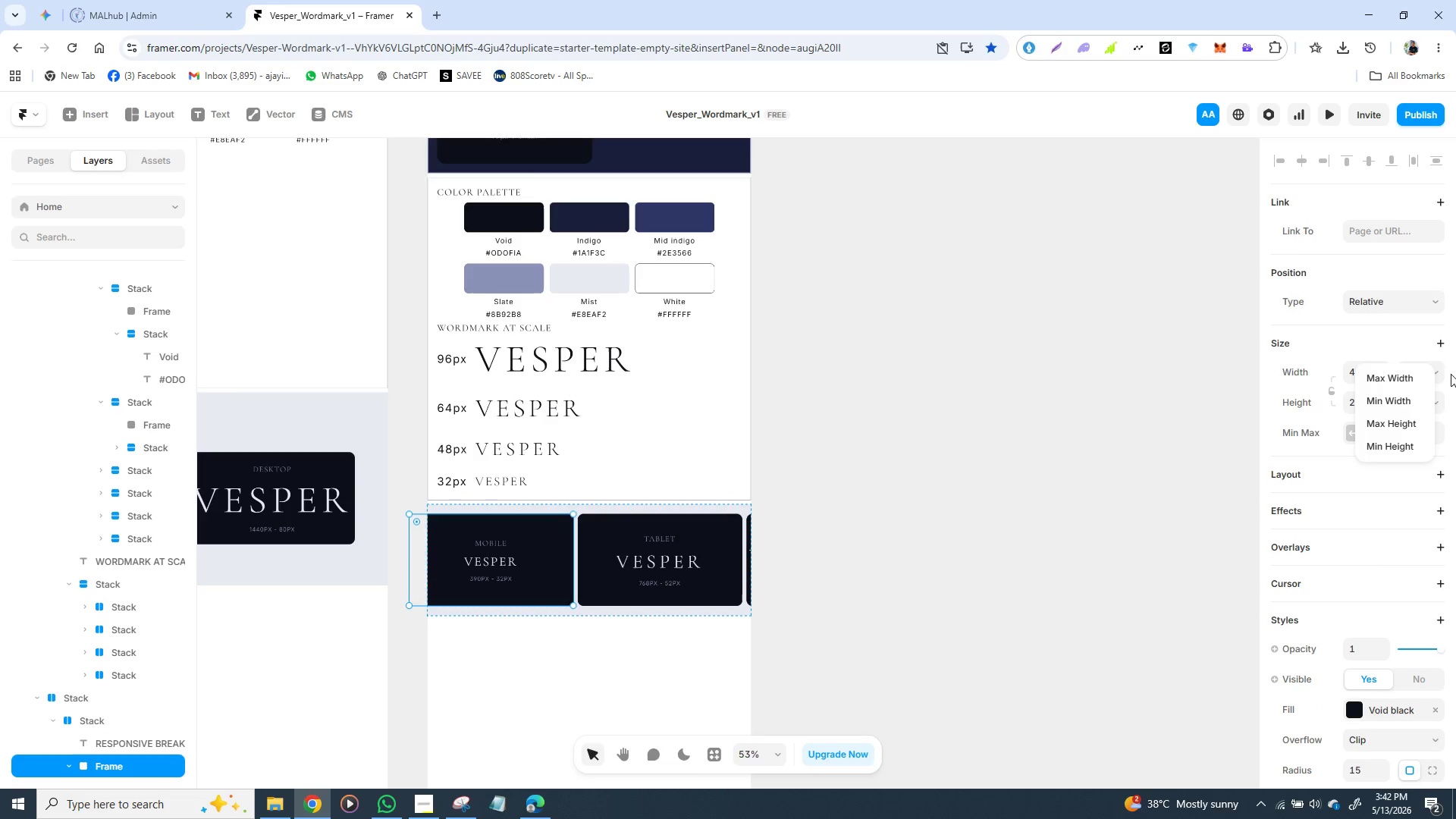 
left_click_drag(start_coordinate=[1455, 372], to_coordinate=[1438, 372])
 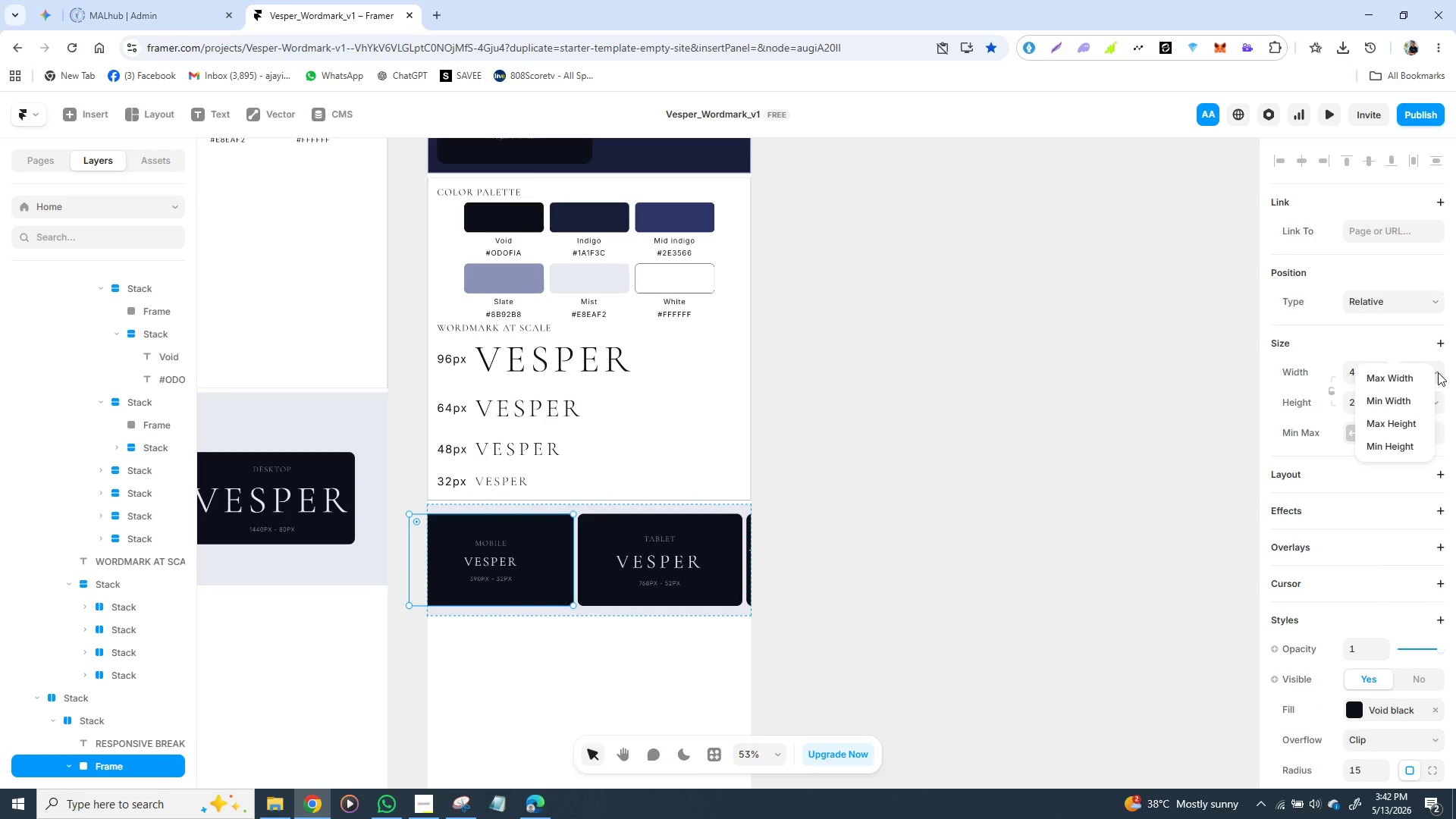 
left_click([1438, 372])
 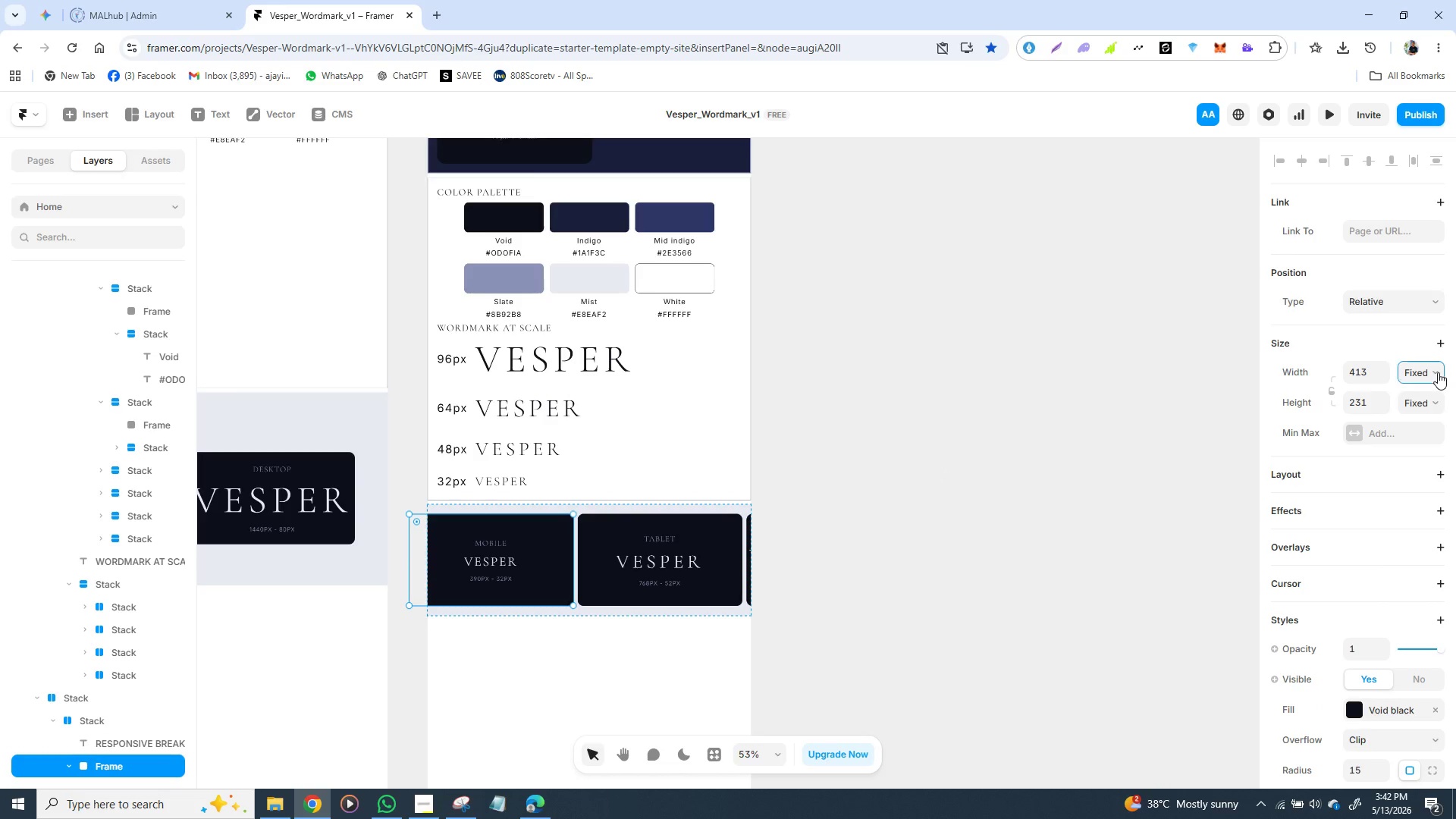 
double_click([1438, 372])
 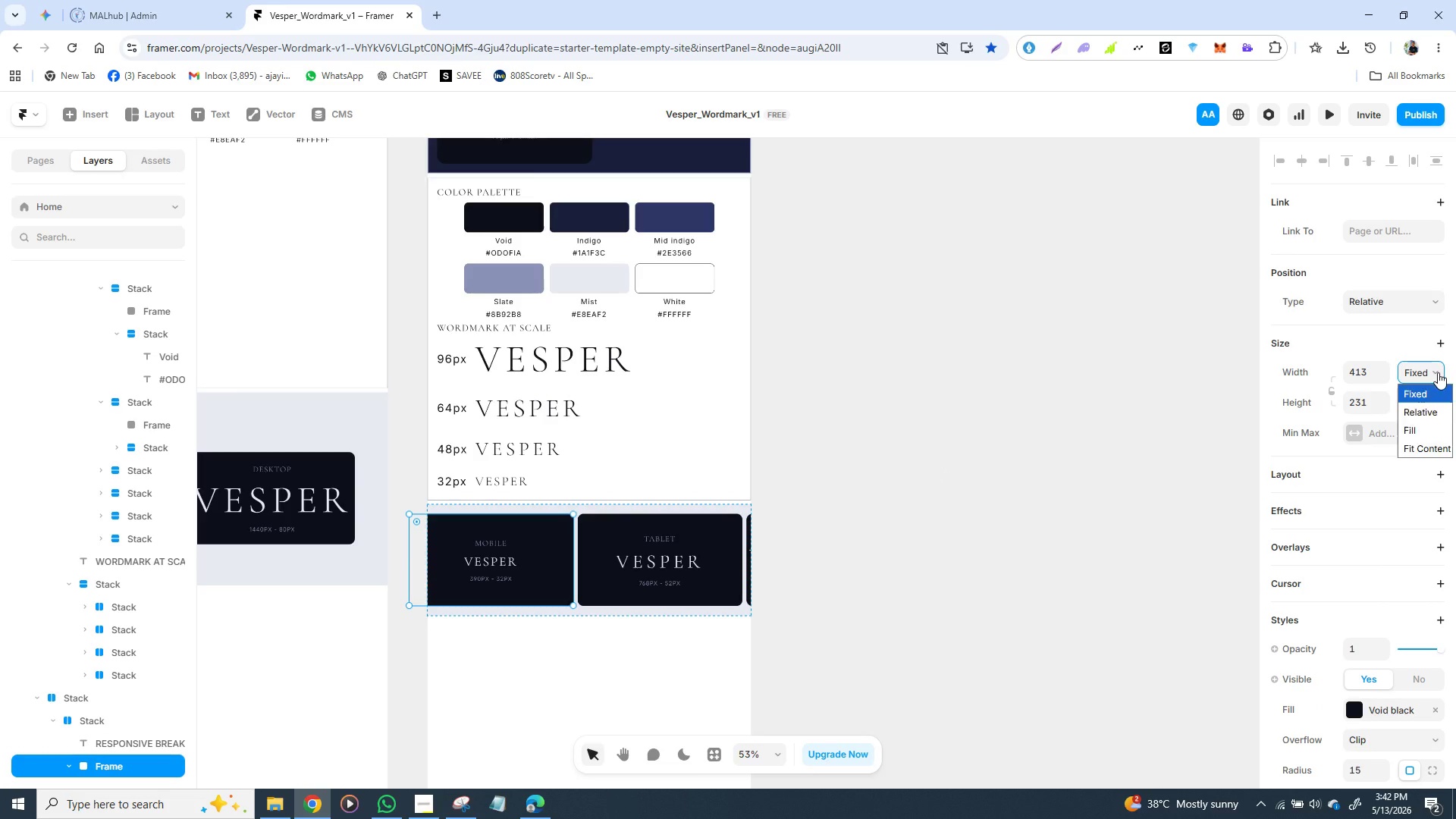 
left_click([1438, 372])
 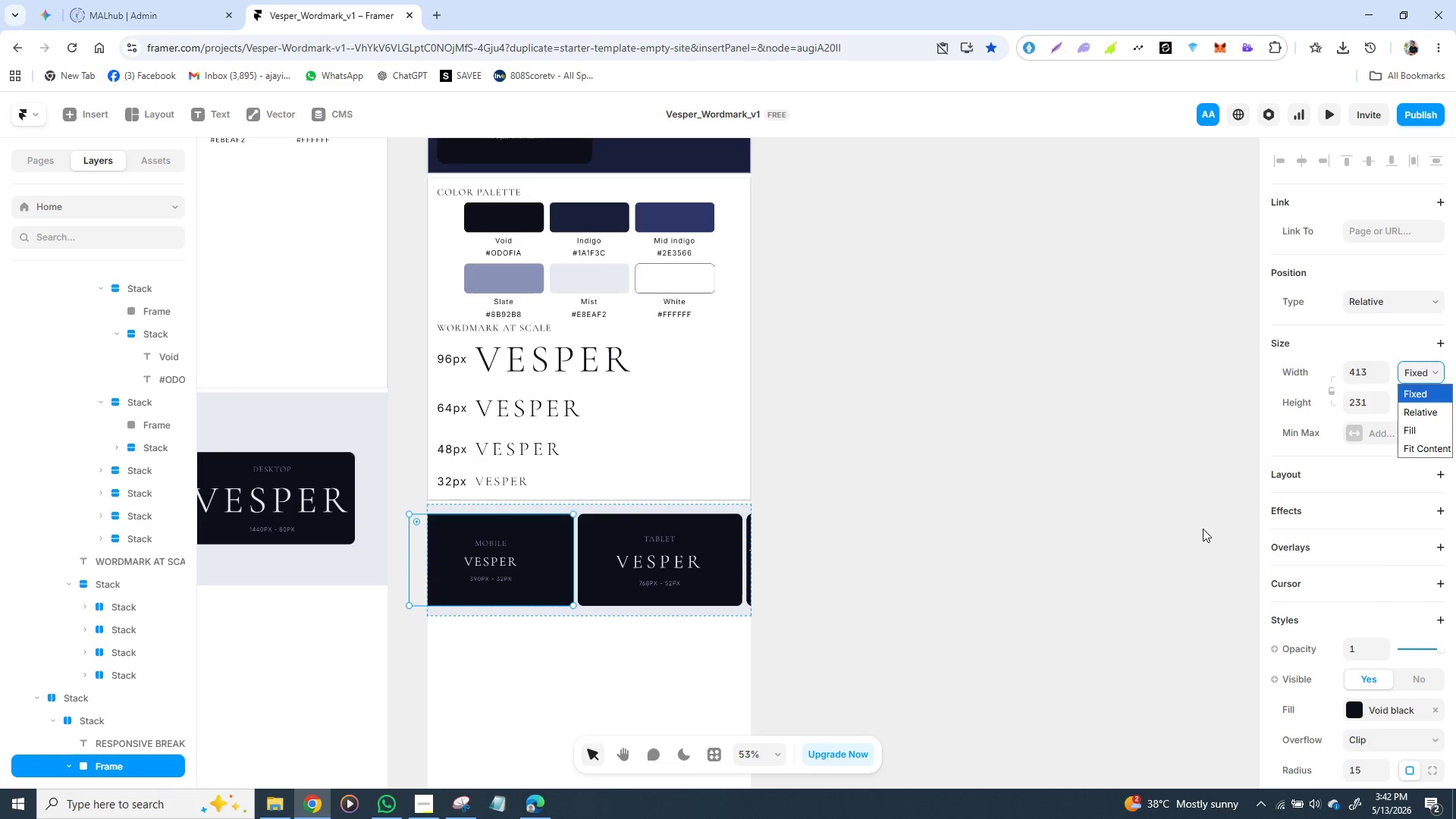 
left_click([1126, 562])
 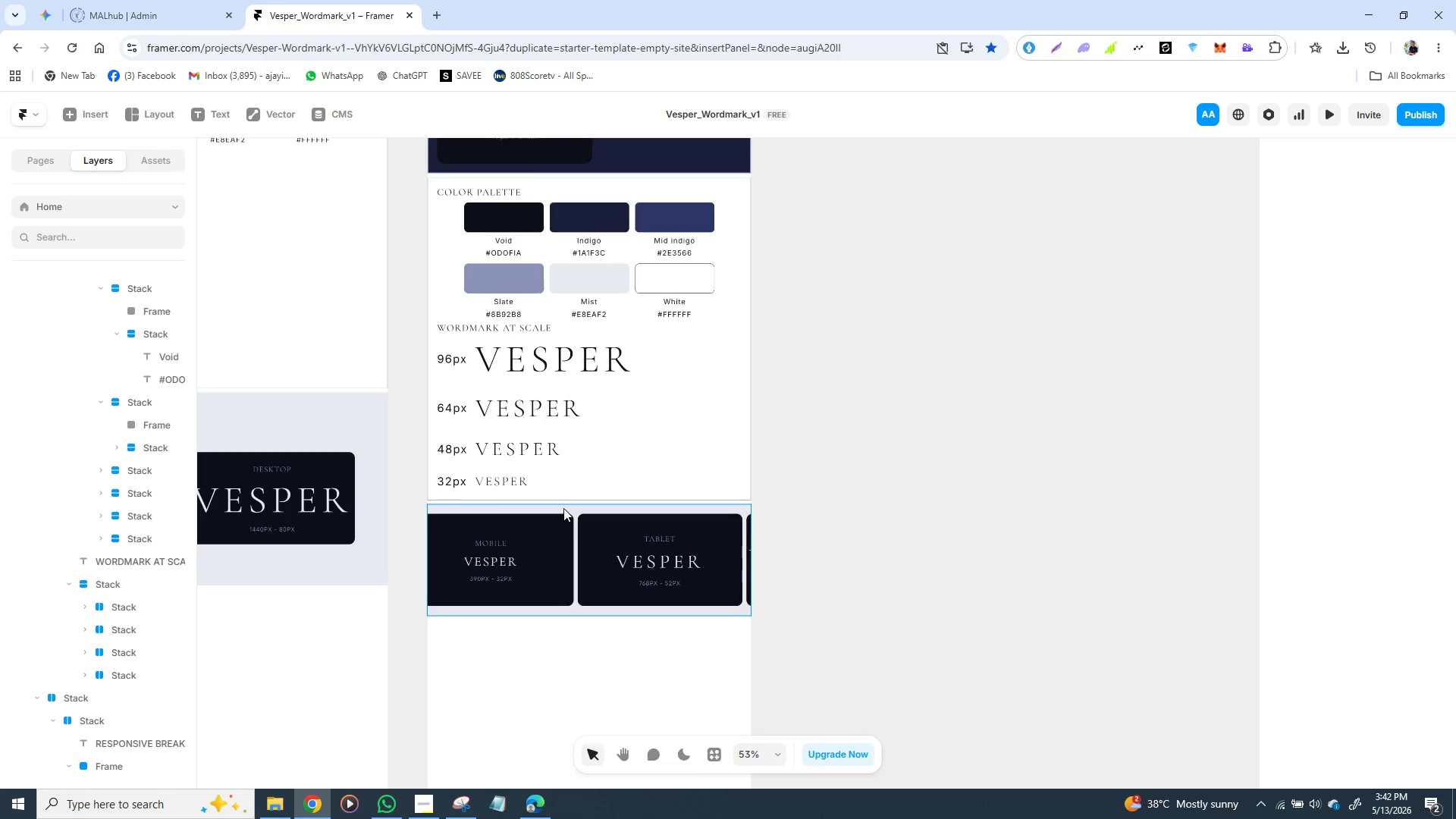 
left_click([563, 508])
 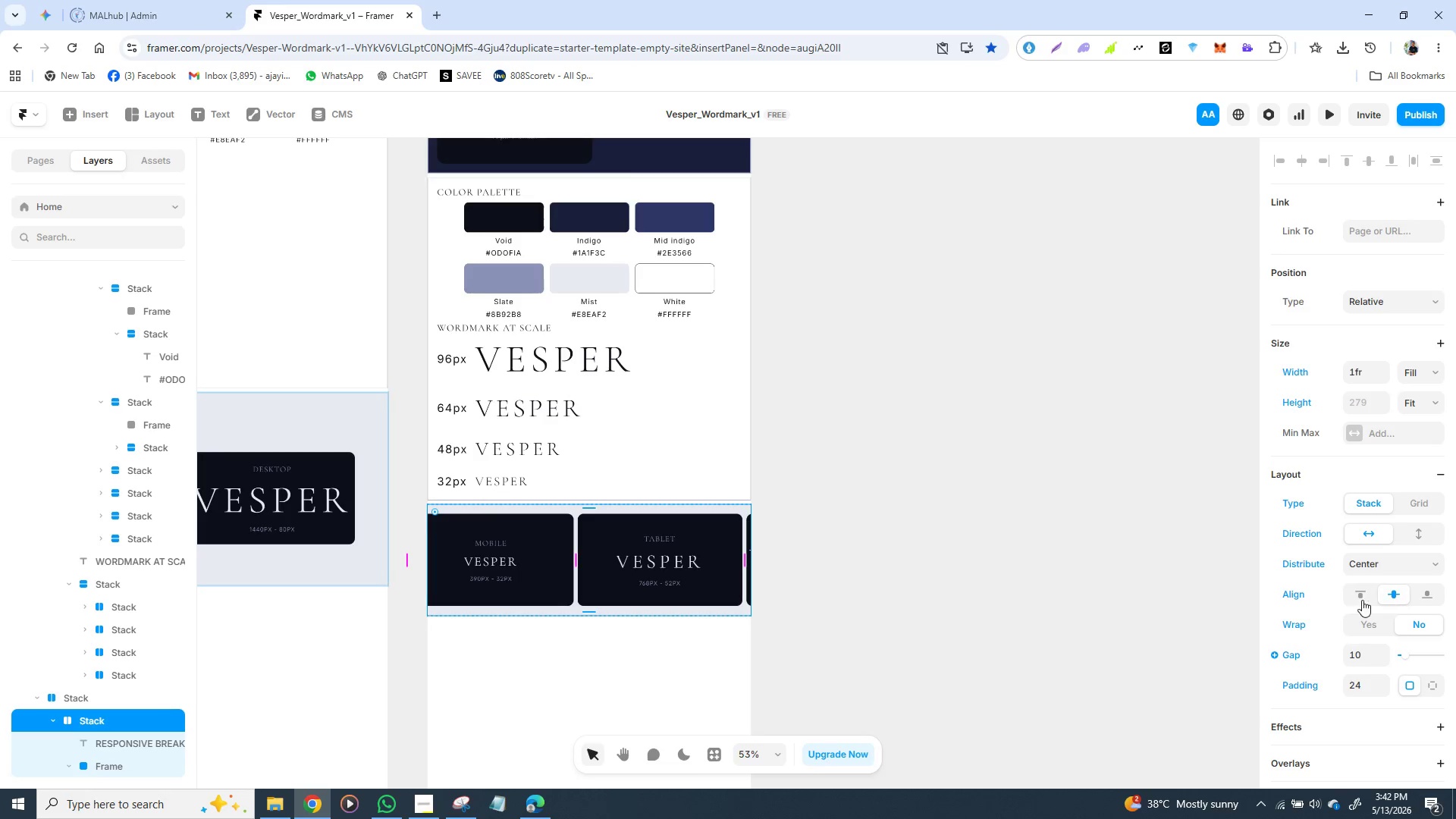 
left_click([1370, 621])
 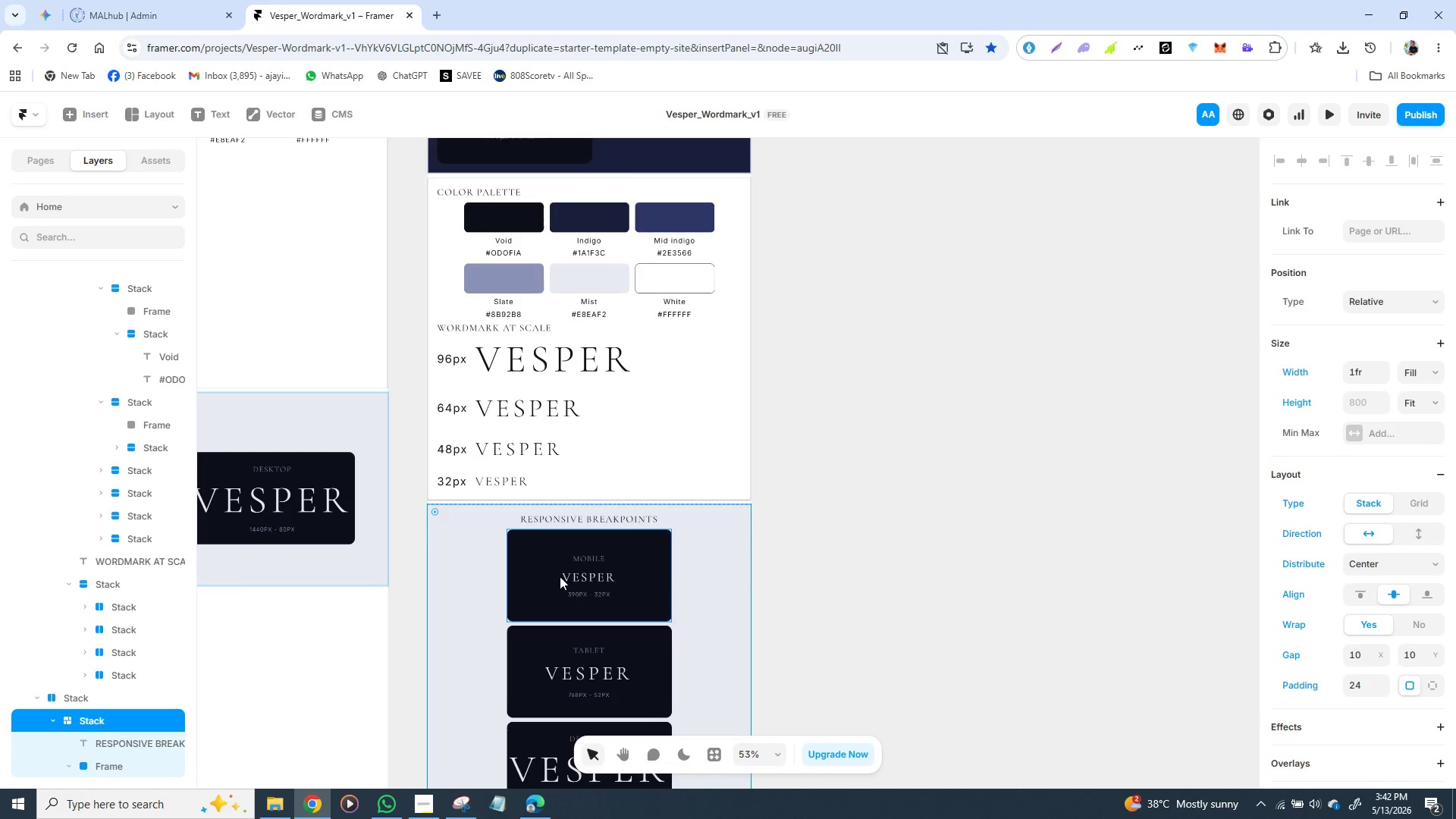 
left_click([562, 589])
 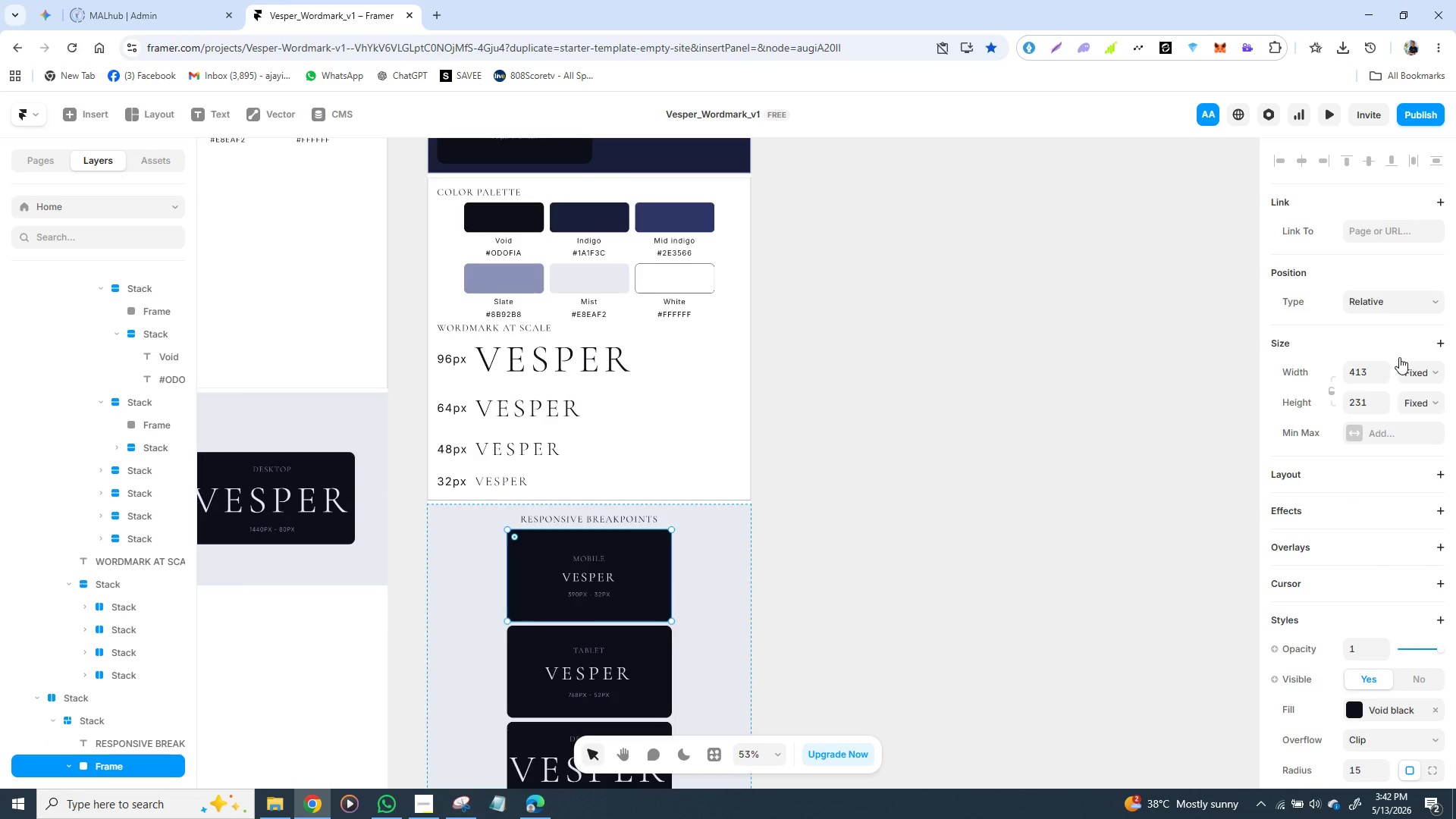 
left_click([1407, 366])
 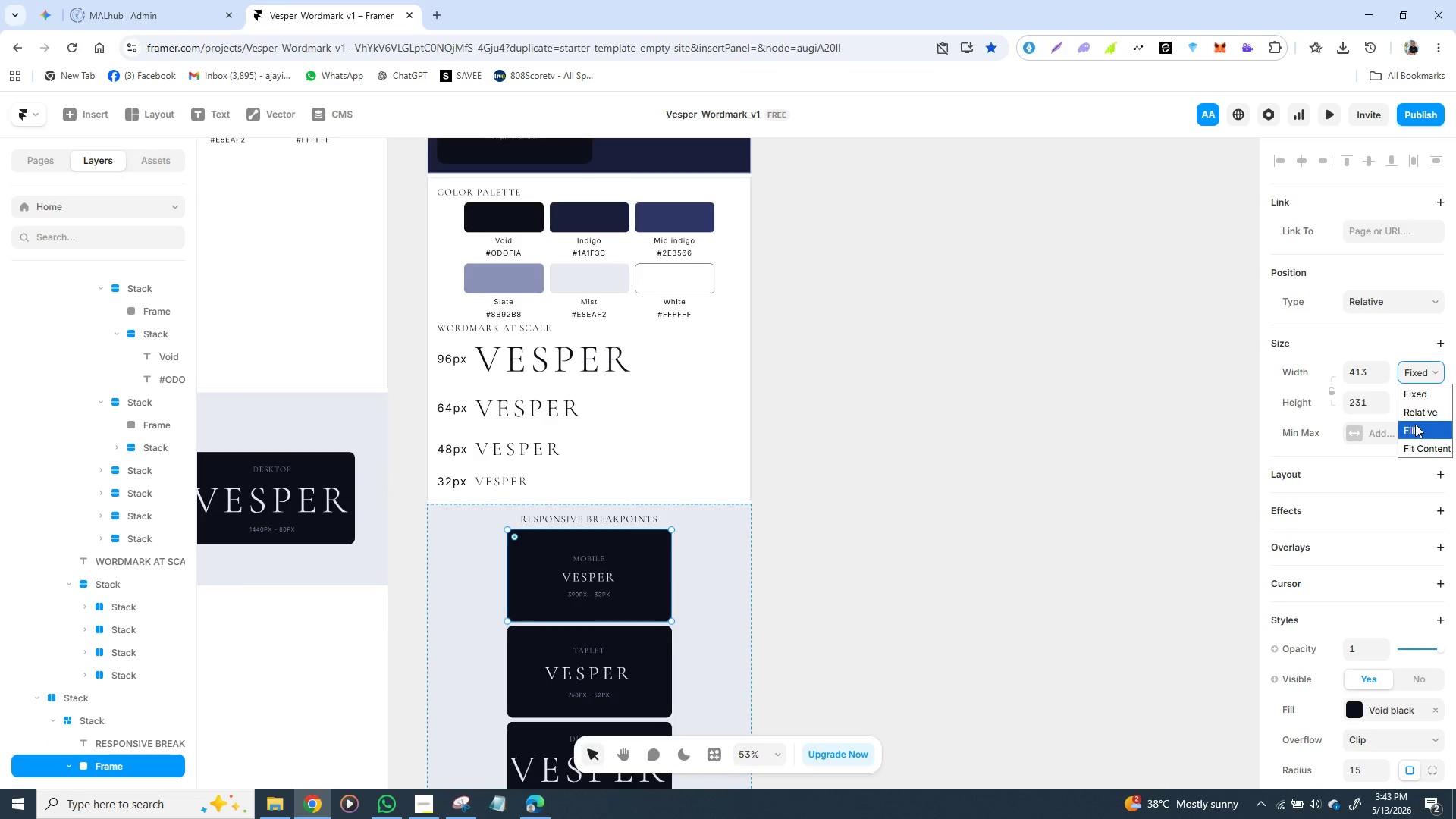 
double_click([1415, 424])
 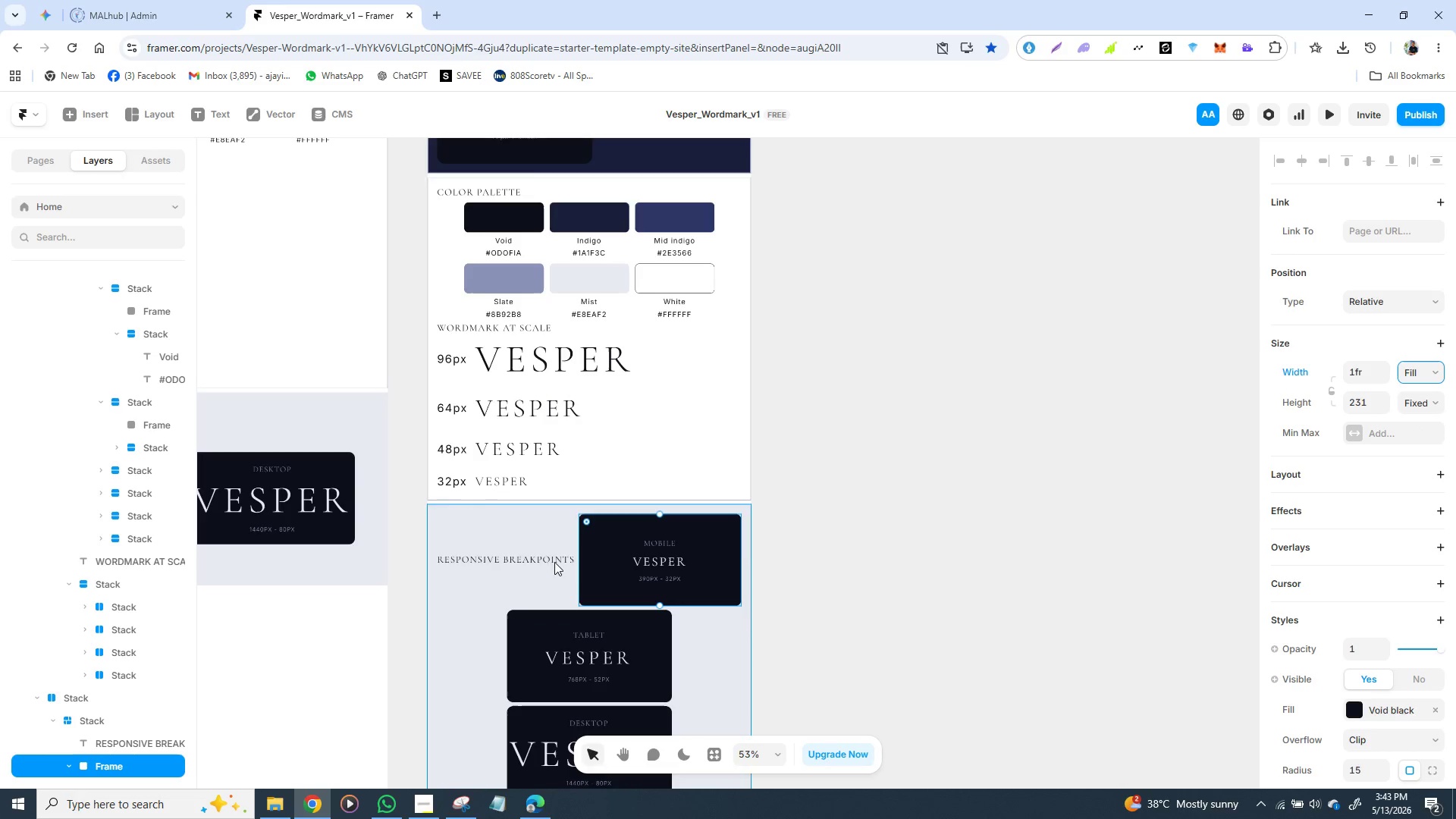 
left_click([563, 588])
 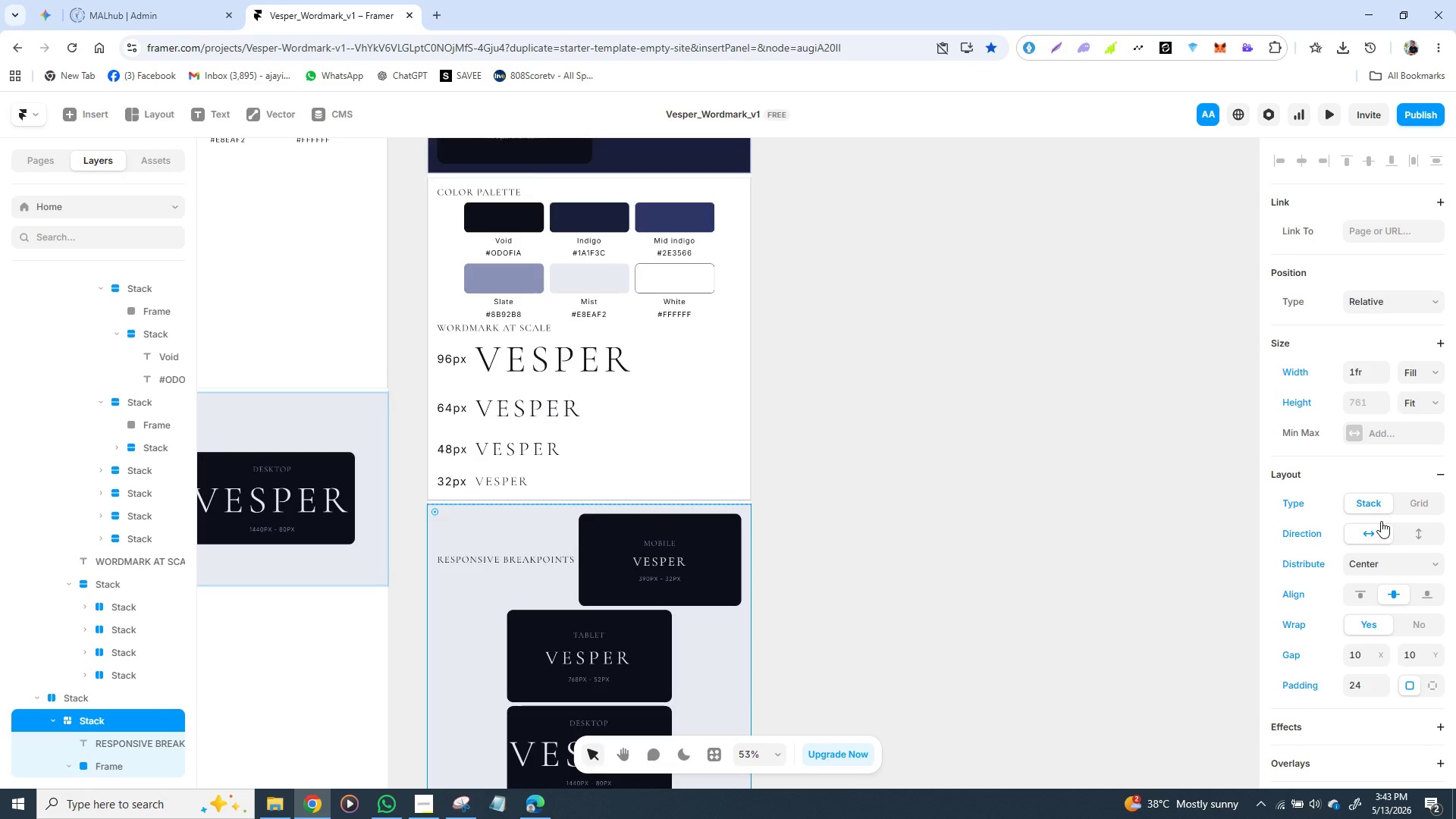 
left_click([1429, 533])
 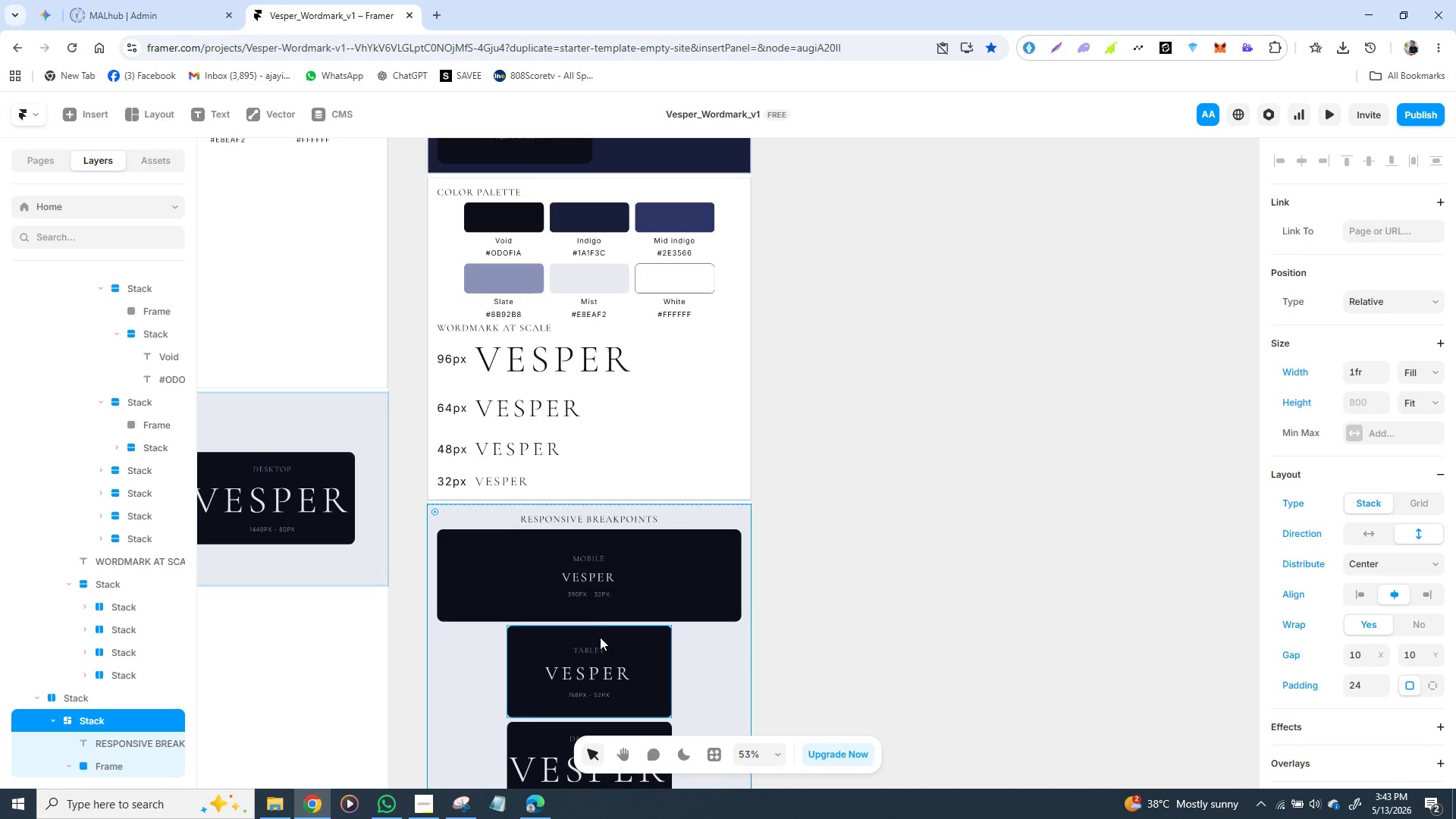 
left_click([600, 638])
 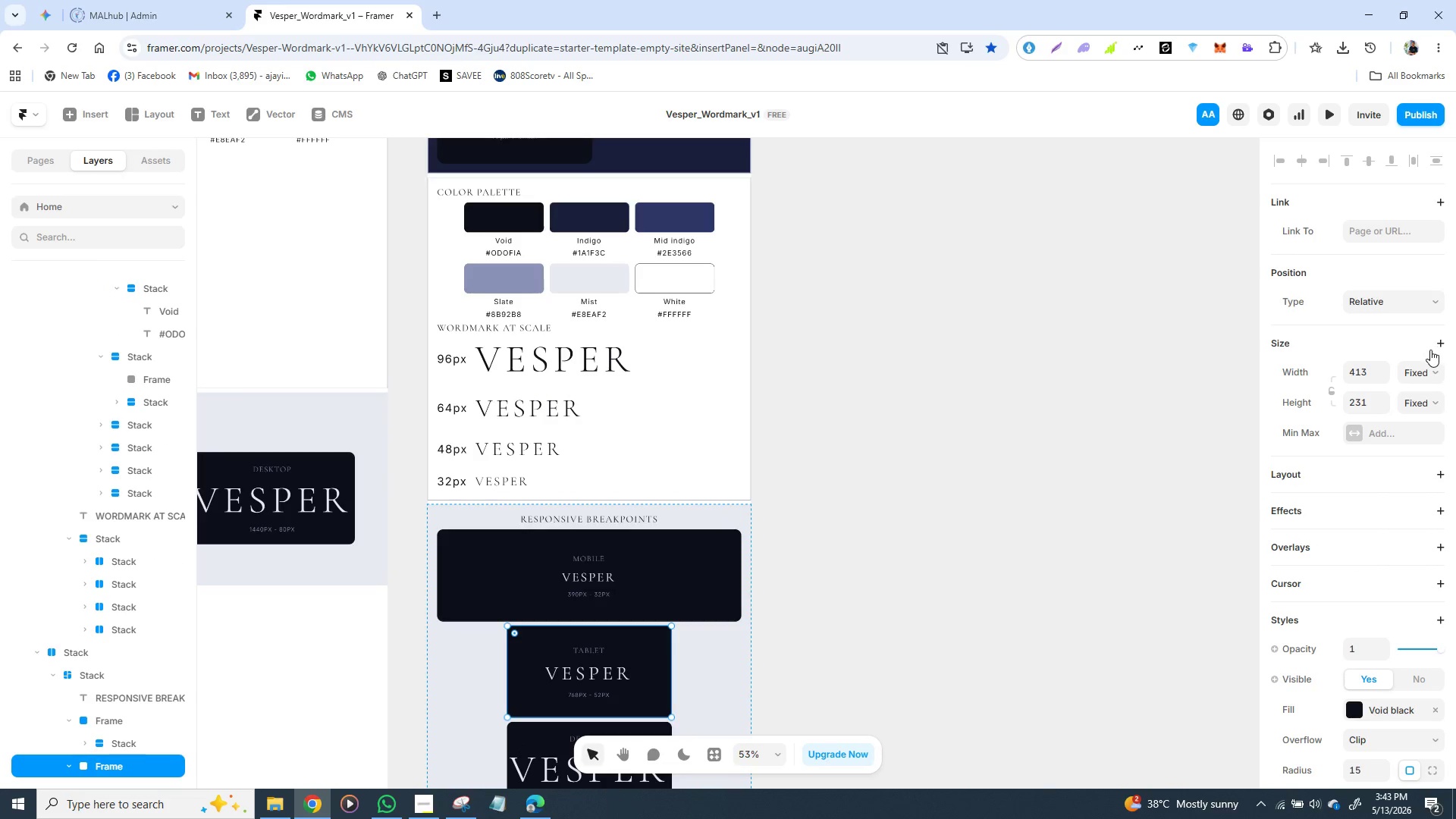 
left_click([1424, 369])
 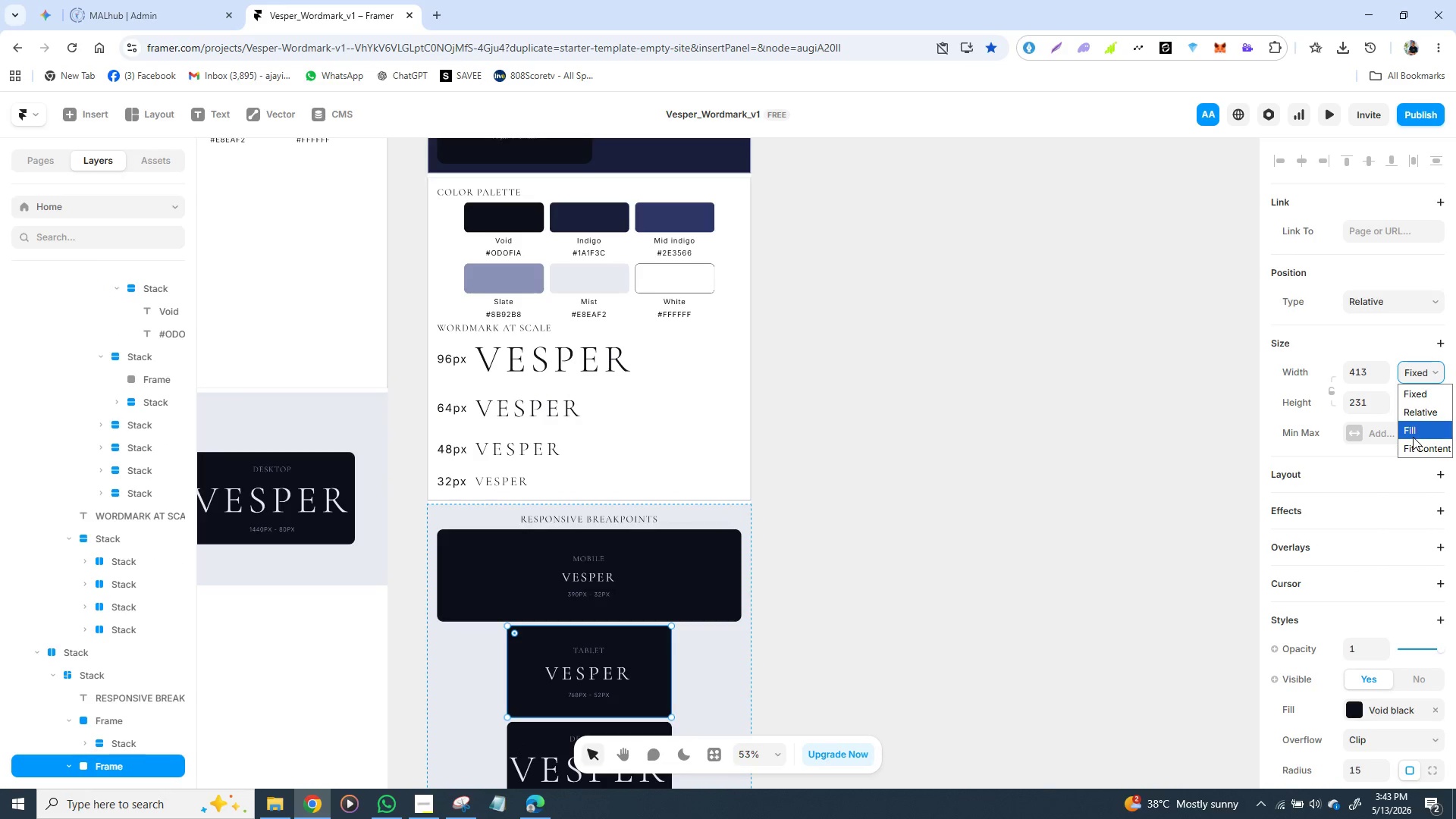 
left_click([1413, 437])
 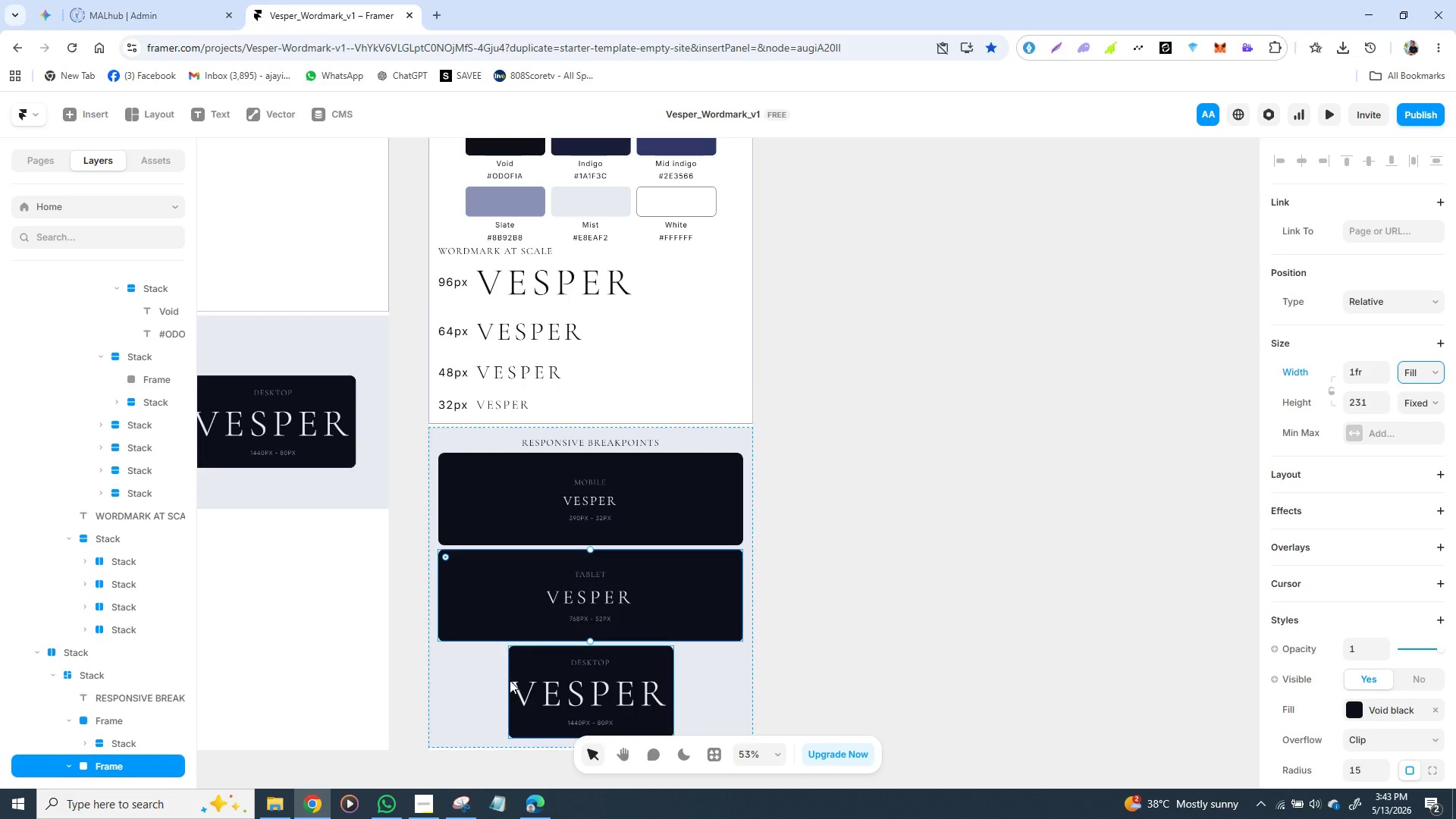 
left_click([510, 674])
 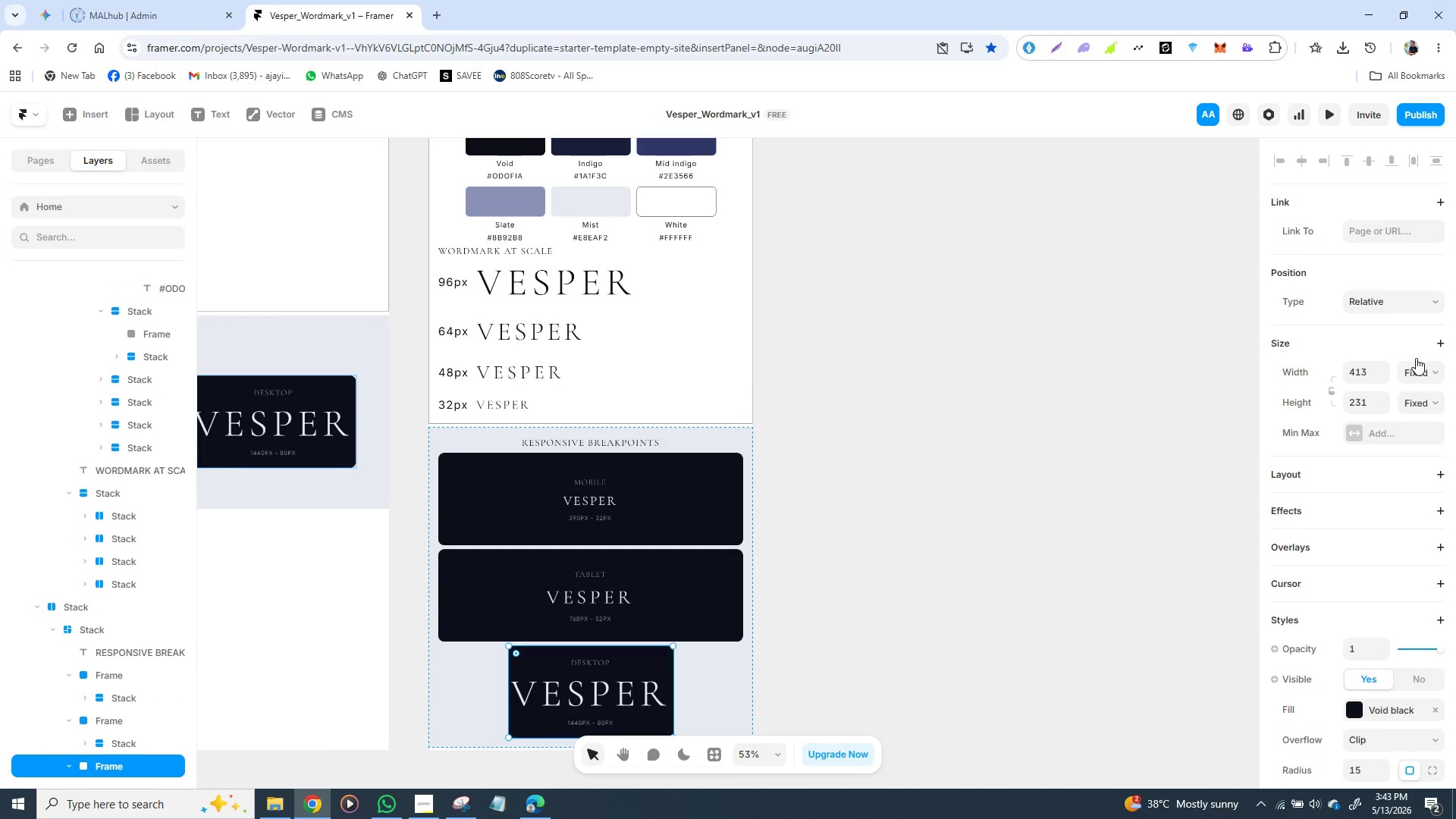 
left_click([1416, 362])
 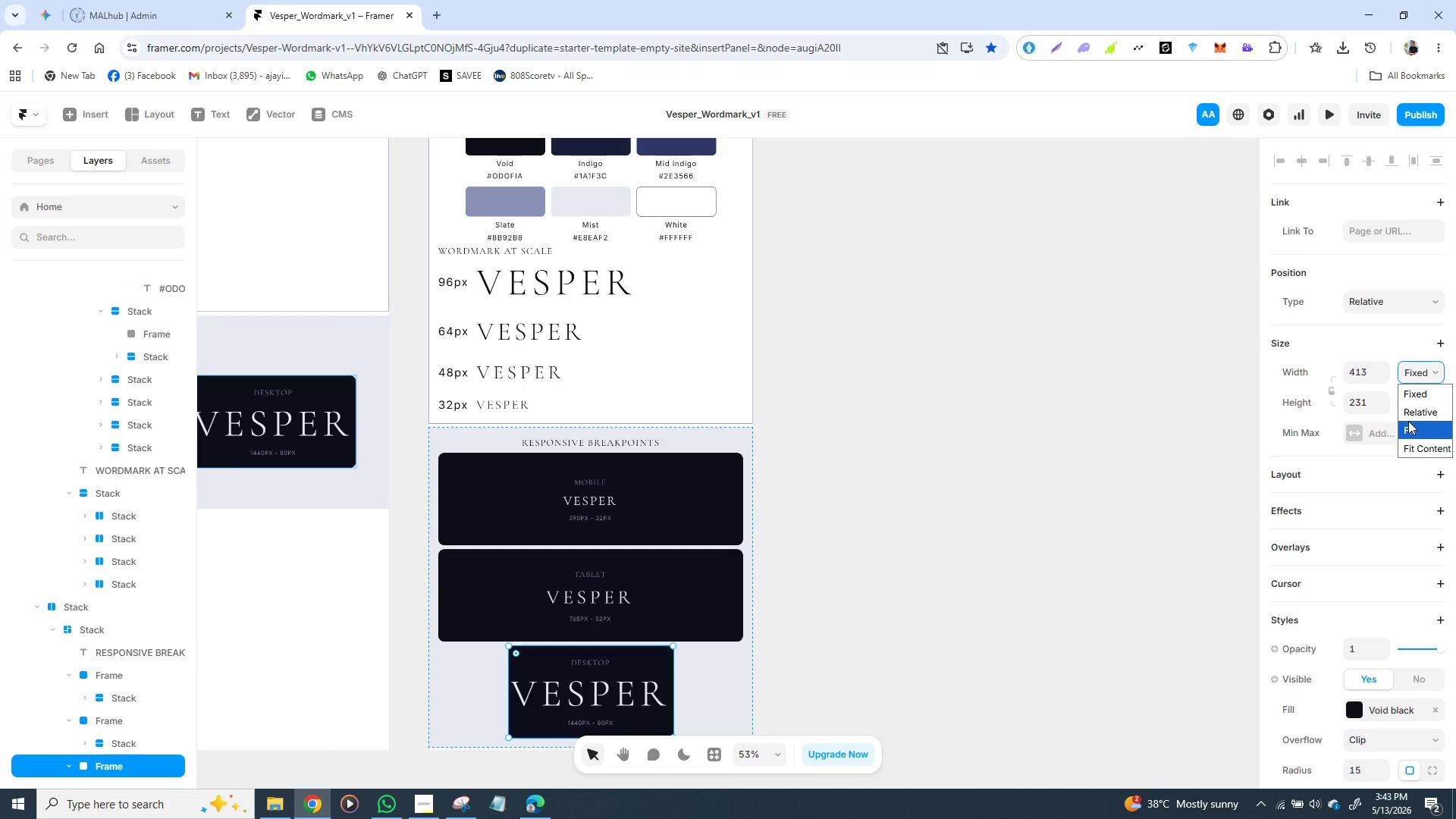 
left_click([1408, 421])
 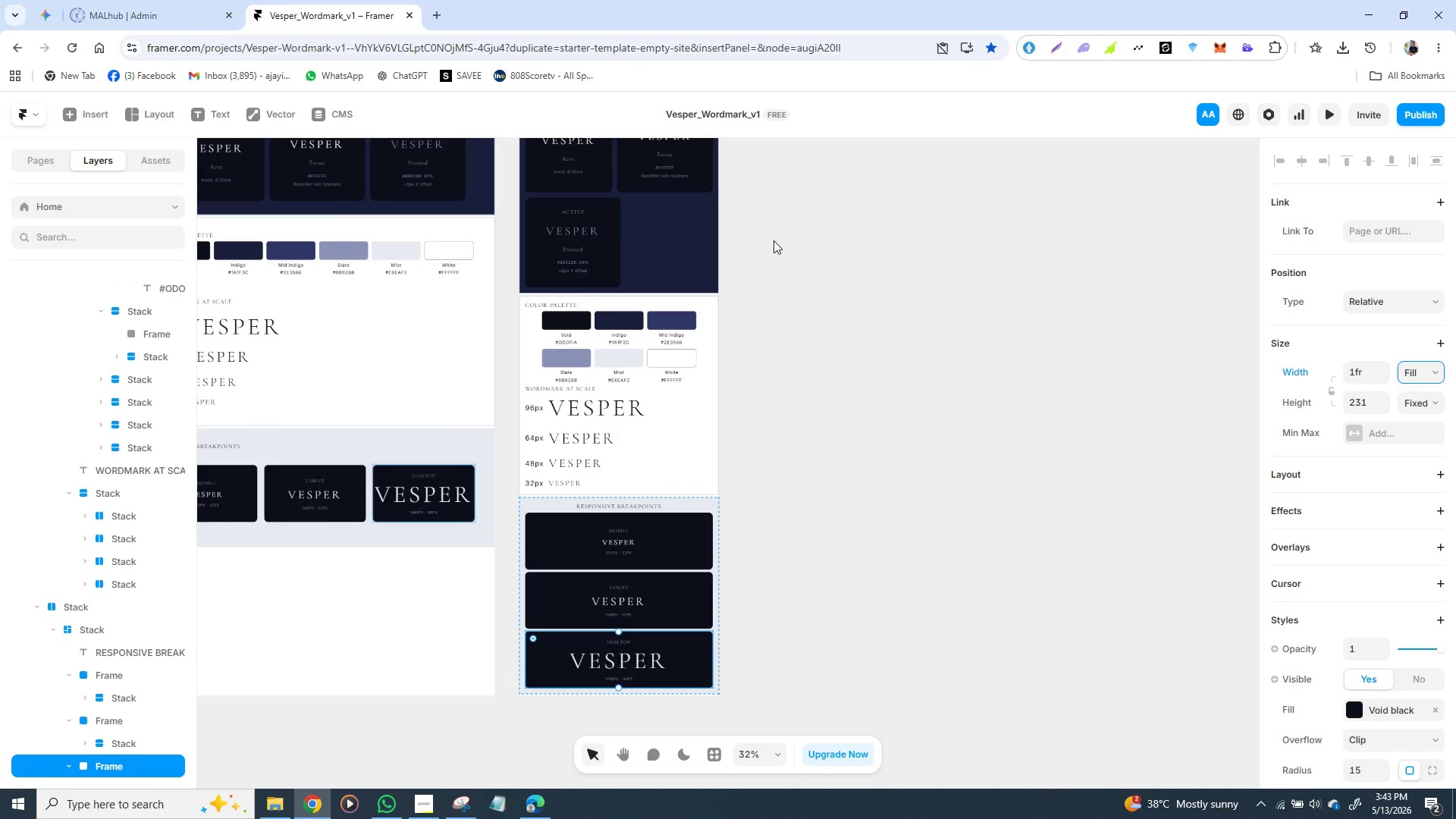 
wait(8.95)
 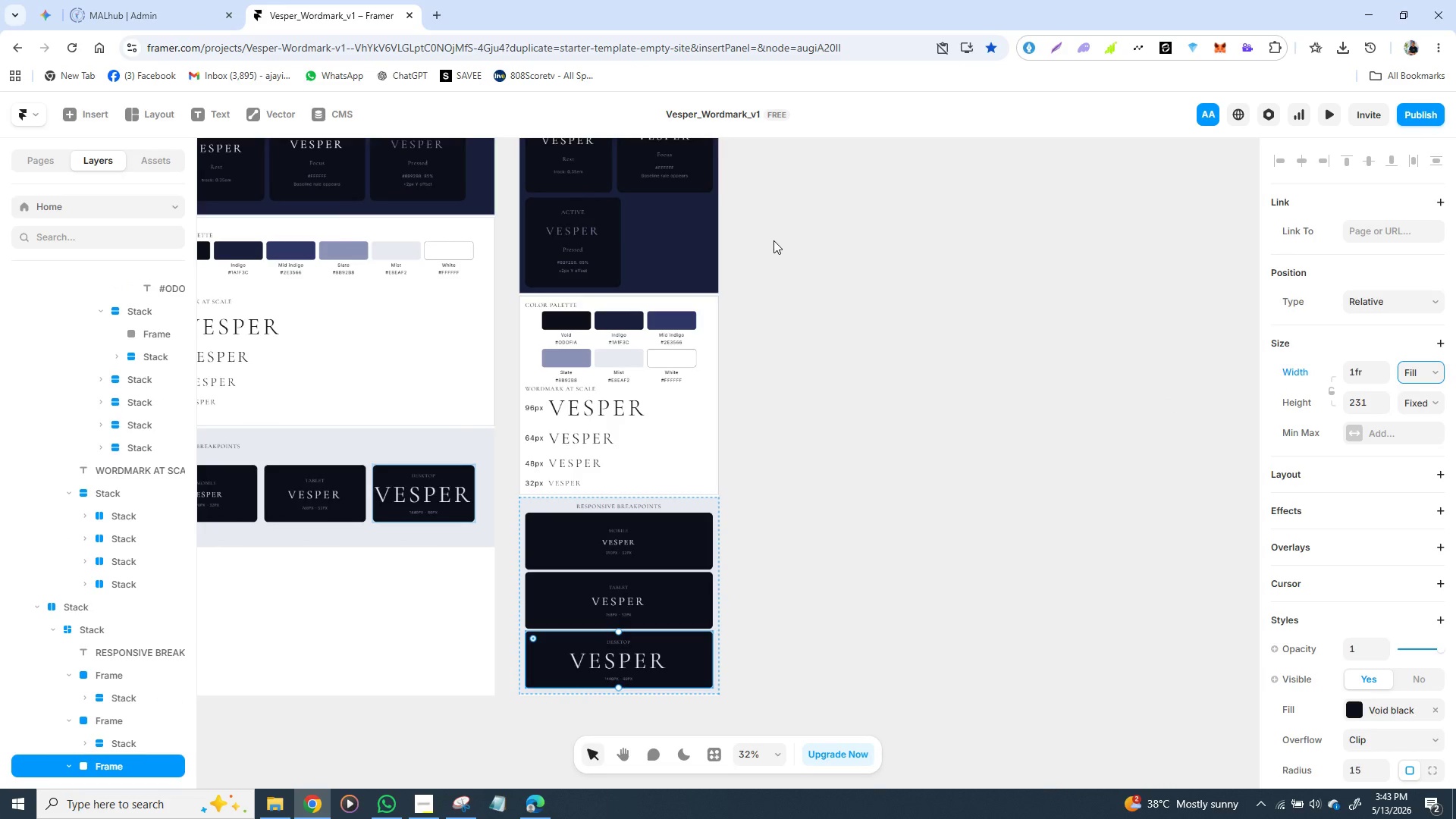 
left_click([877, 324])
 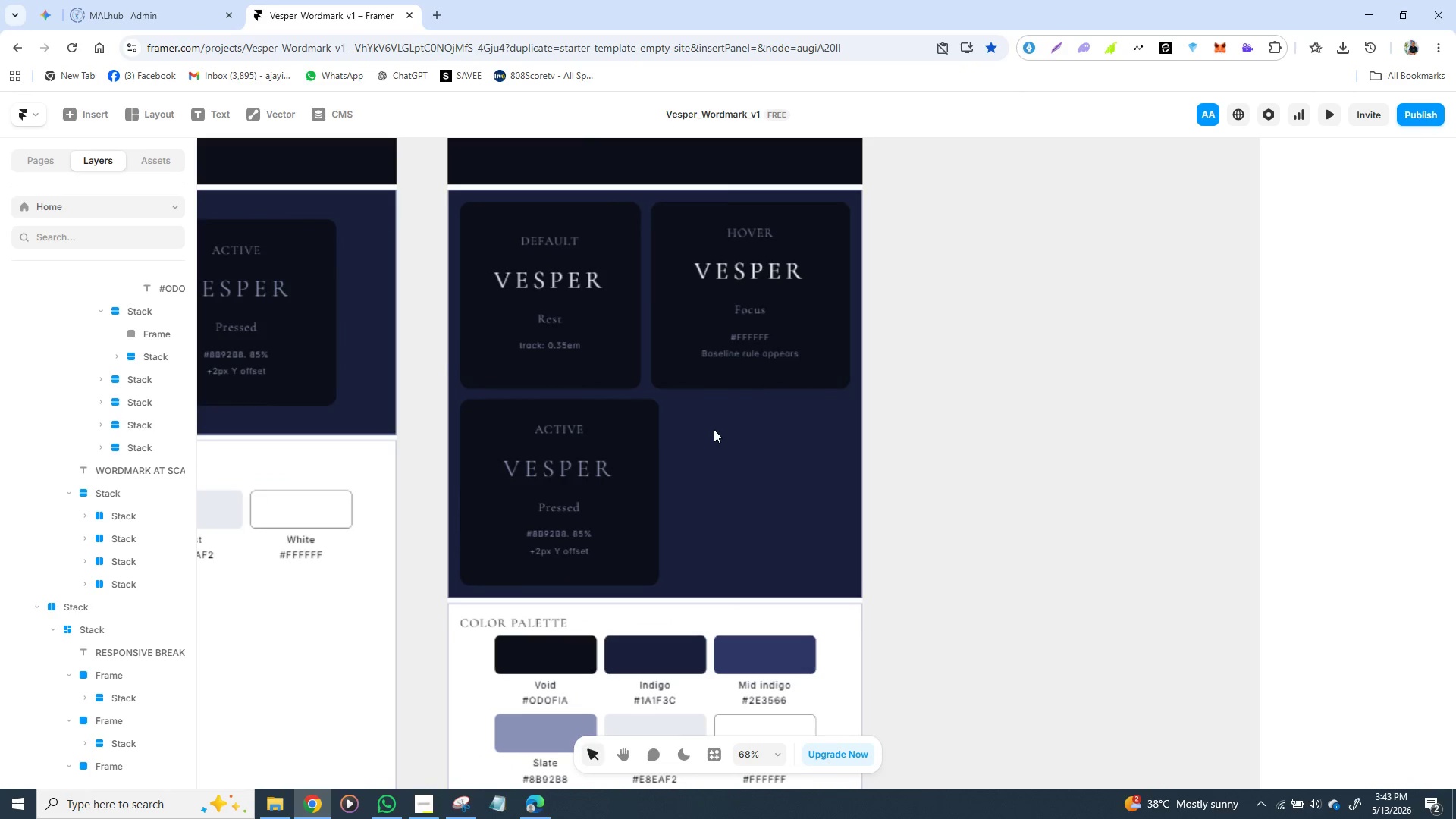 
wait(20.33)
 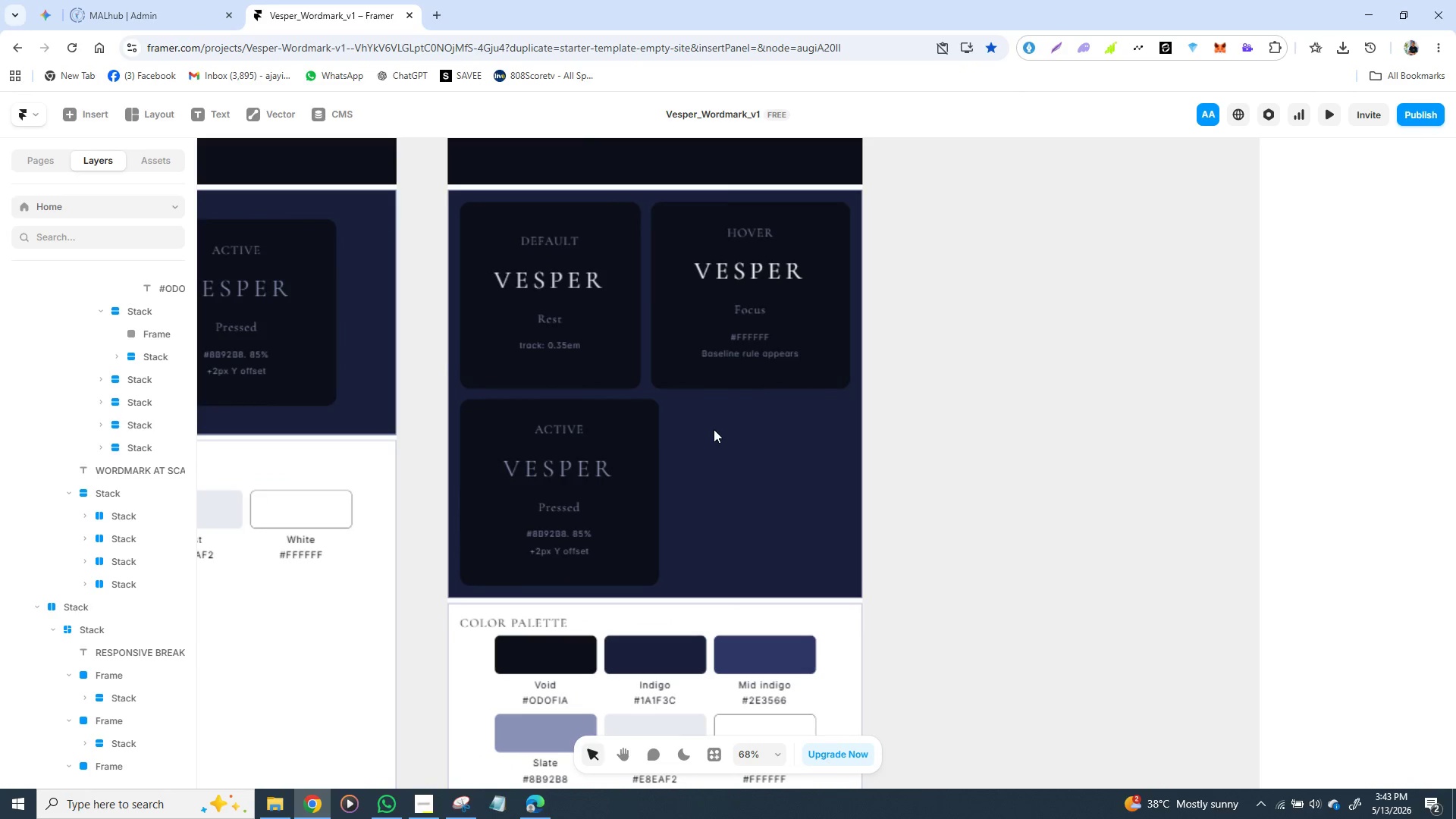 
left_click([463, 284])
 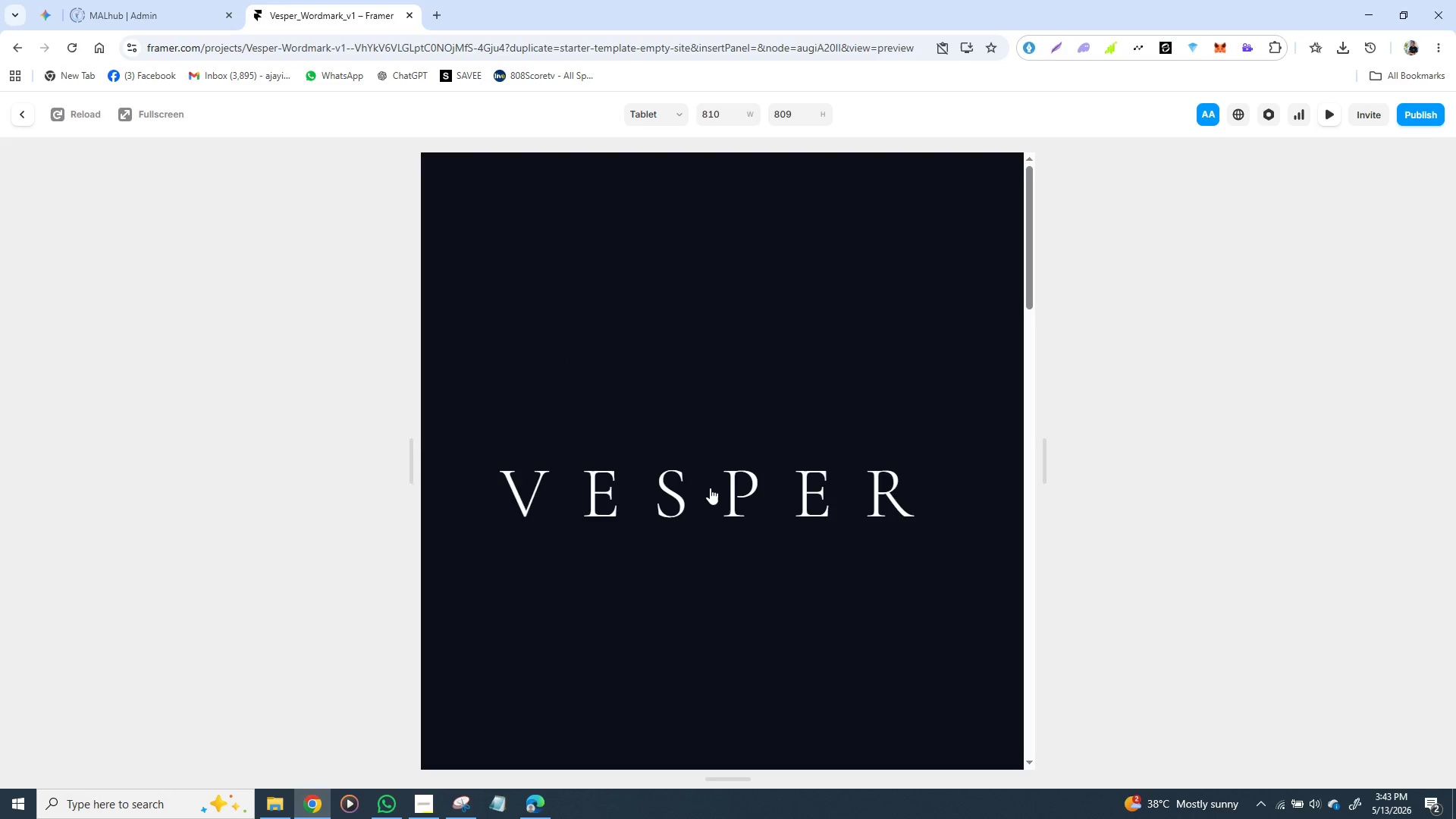 
mouse_move([679, 482])
 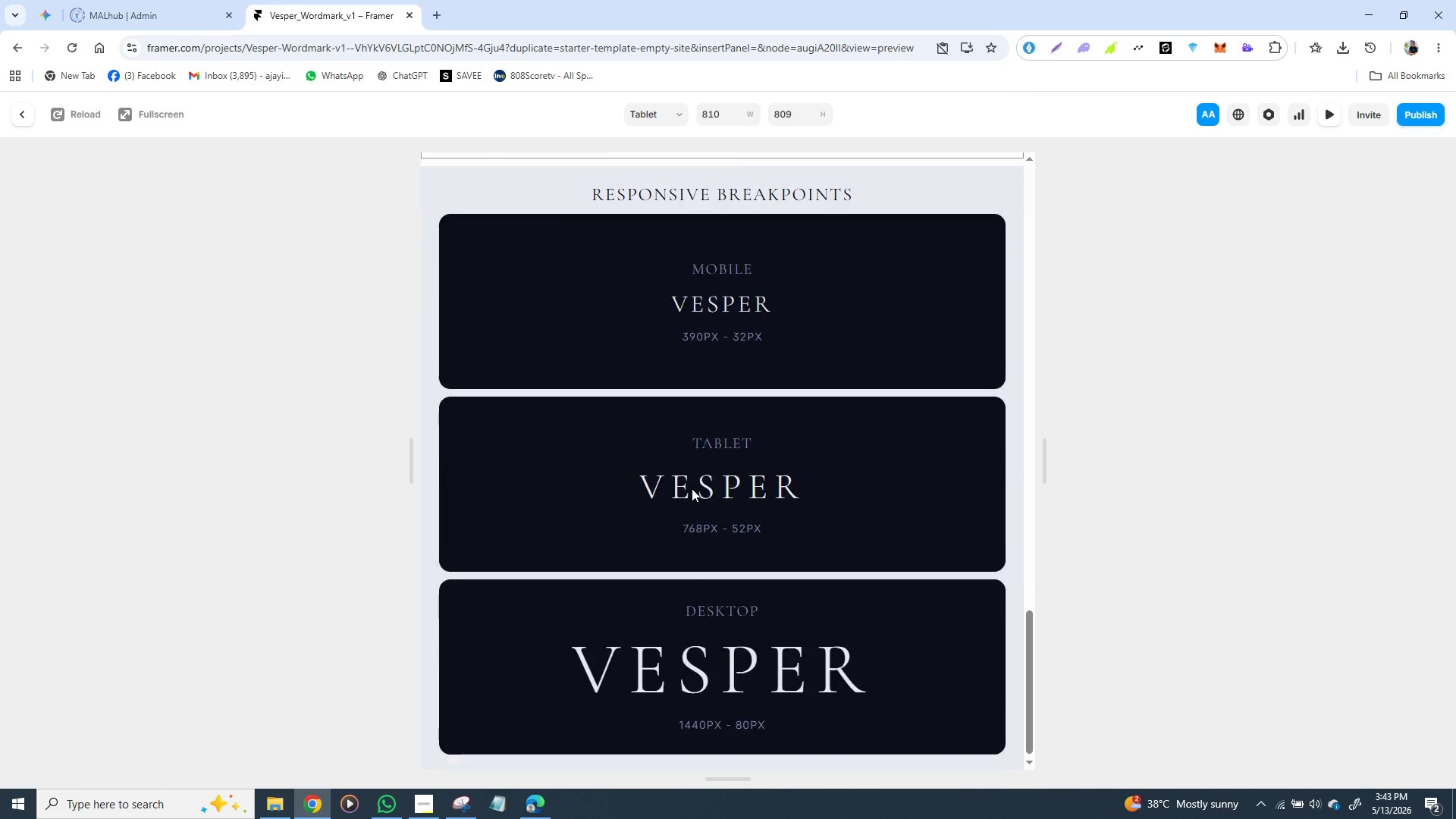 
wait(10.4)
 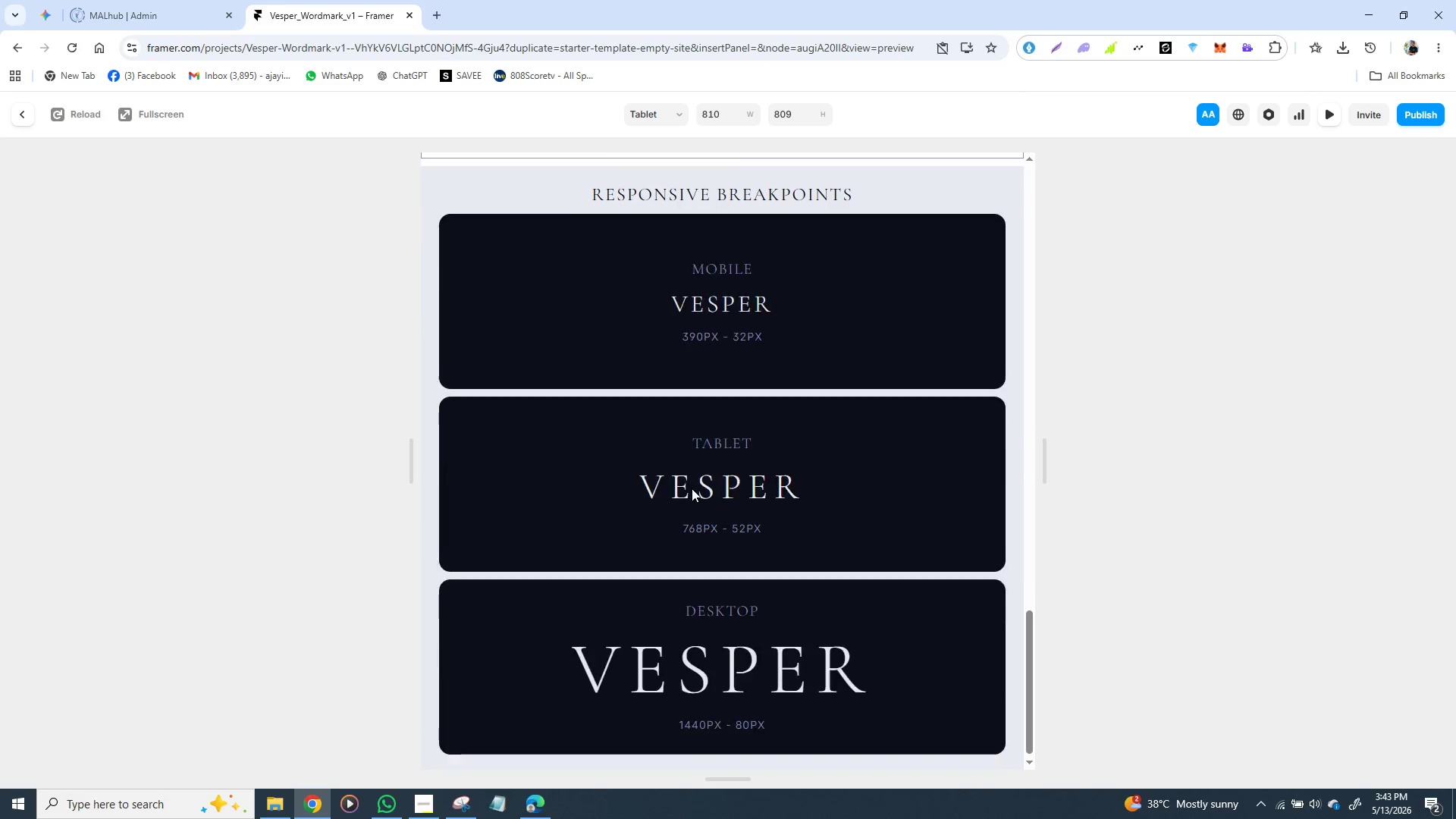 
left_click([31, 115])
 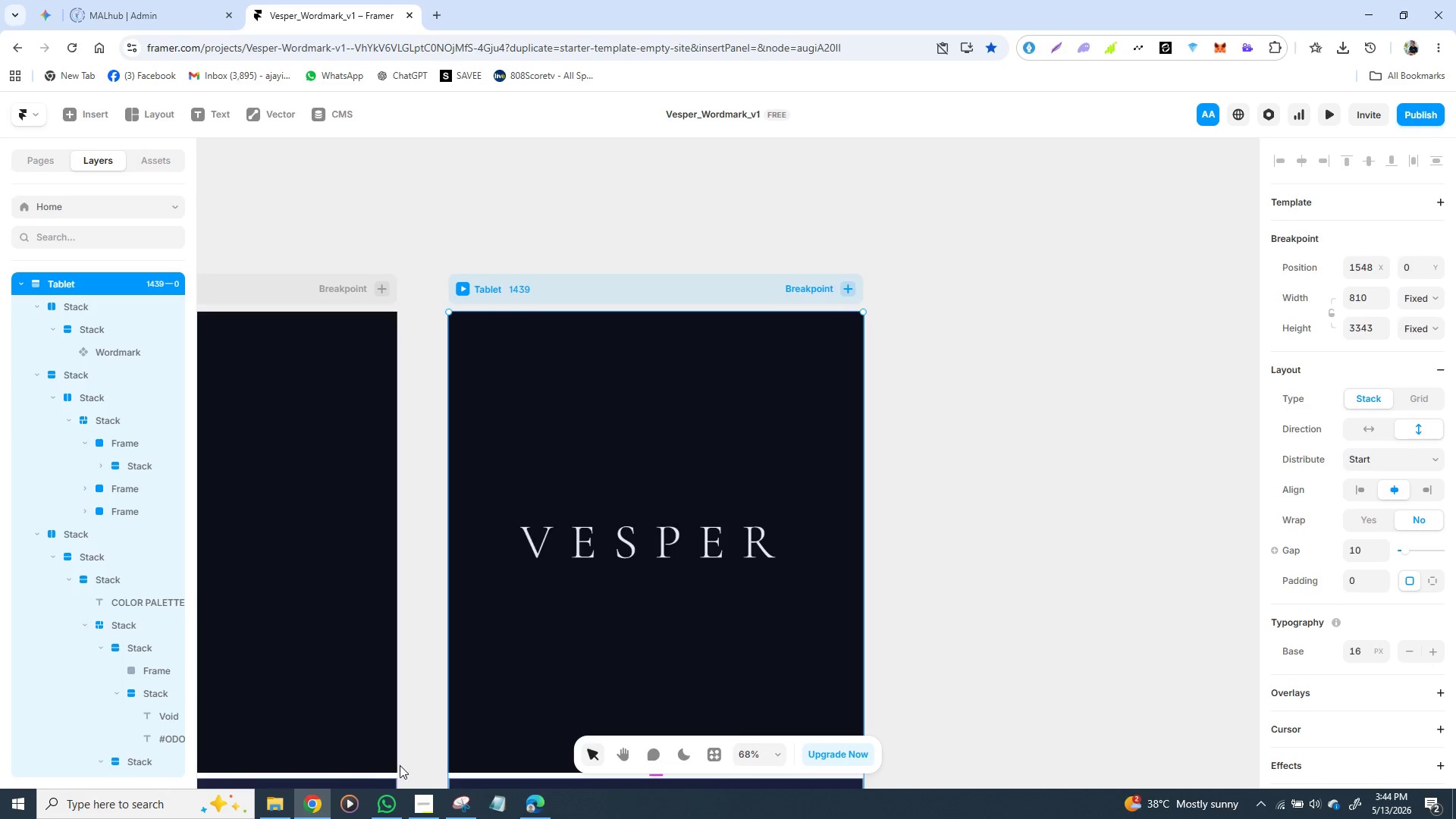 
left_click([424, 802])